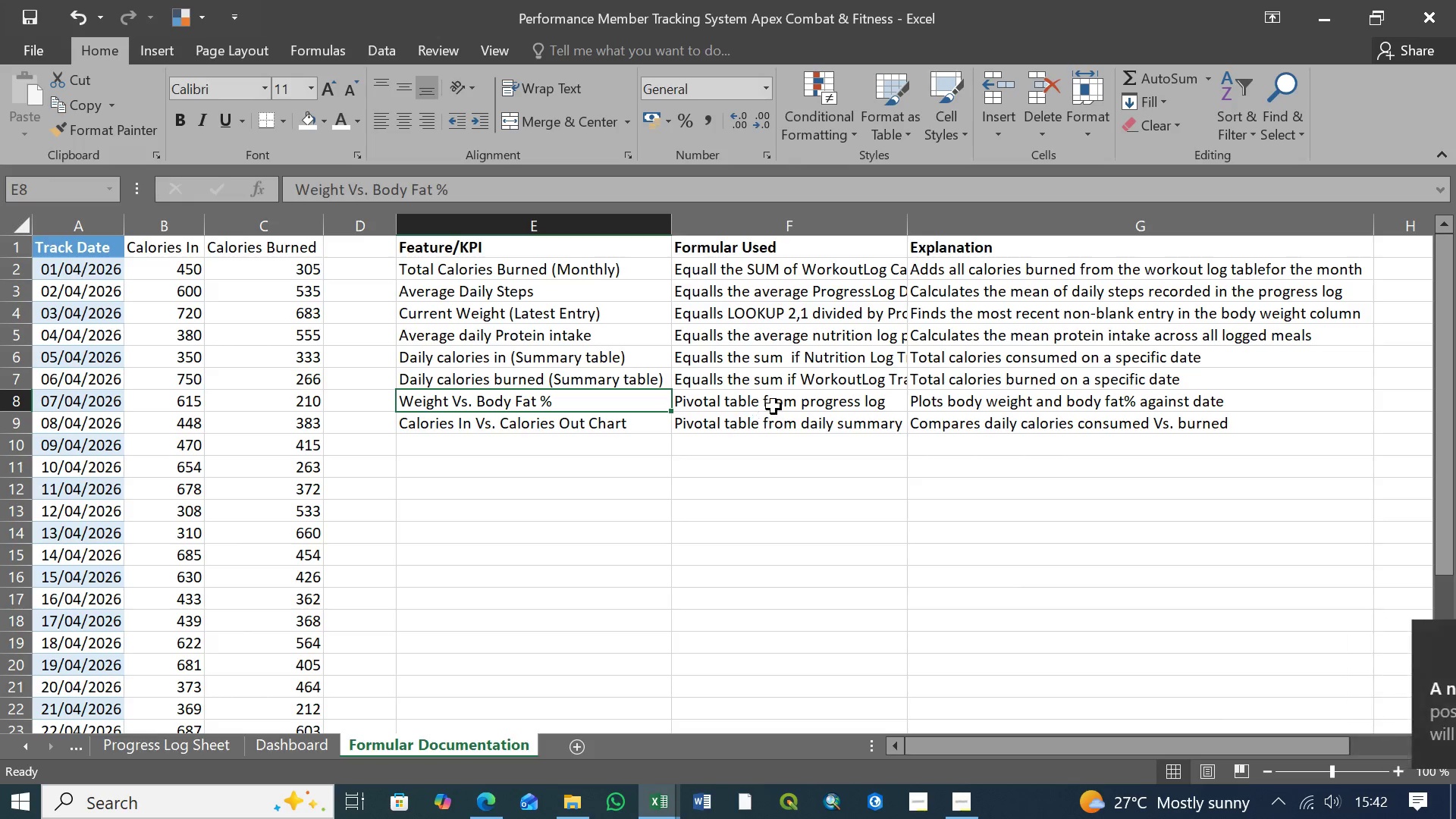 
left_click([780, 403])
 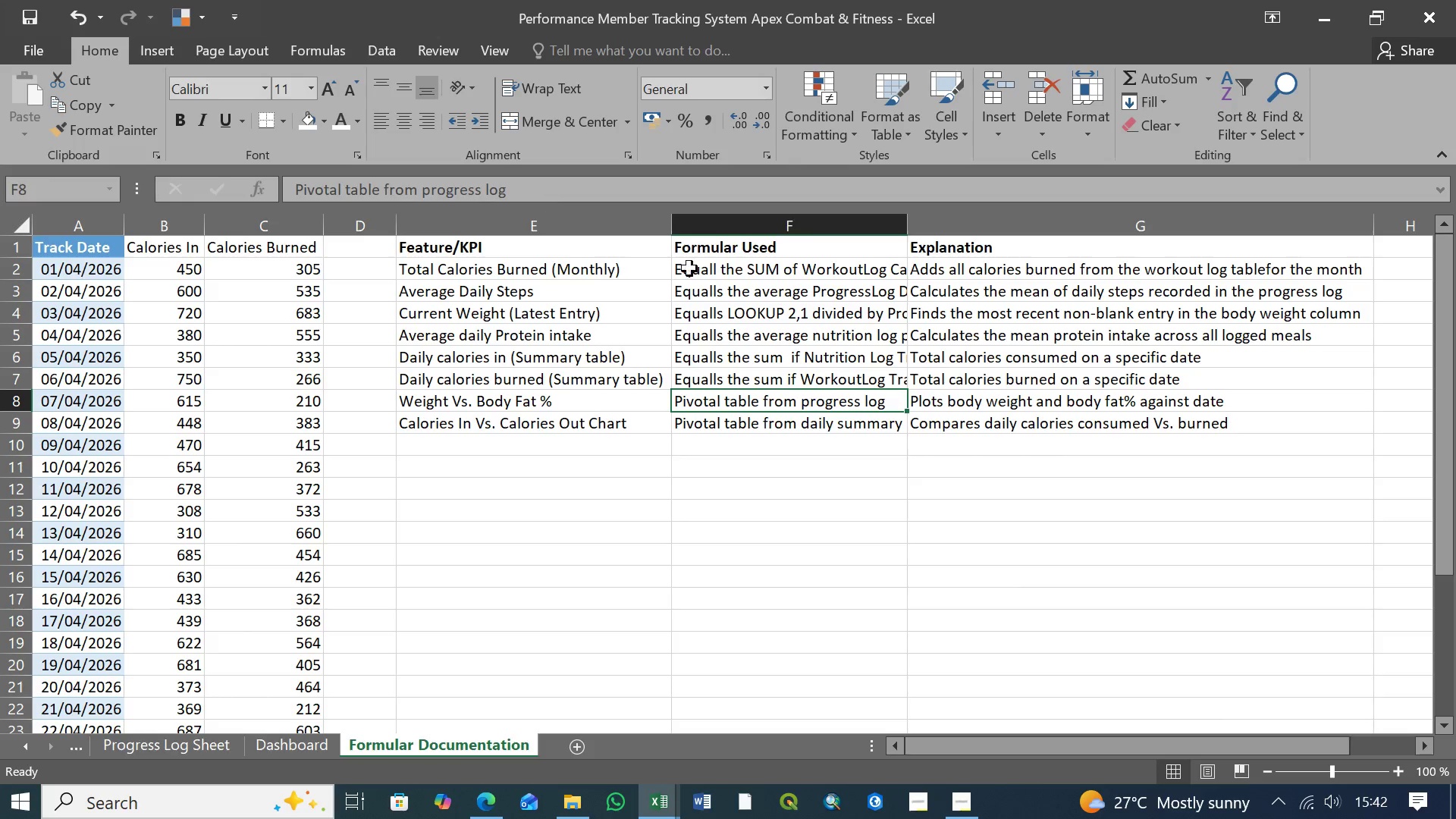 
left_click([997, 409])
 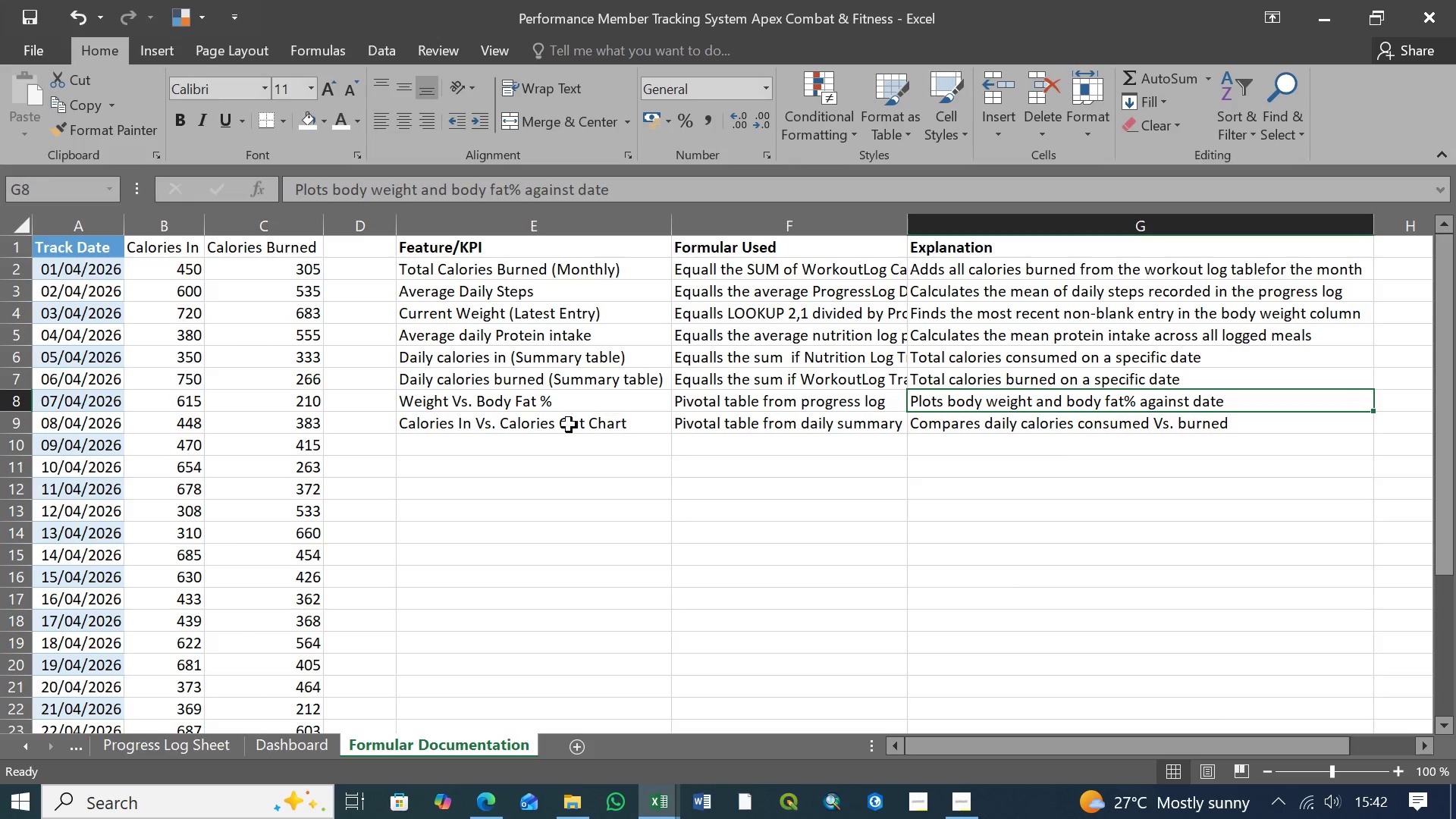 
left_click([569, 425])
 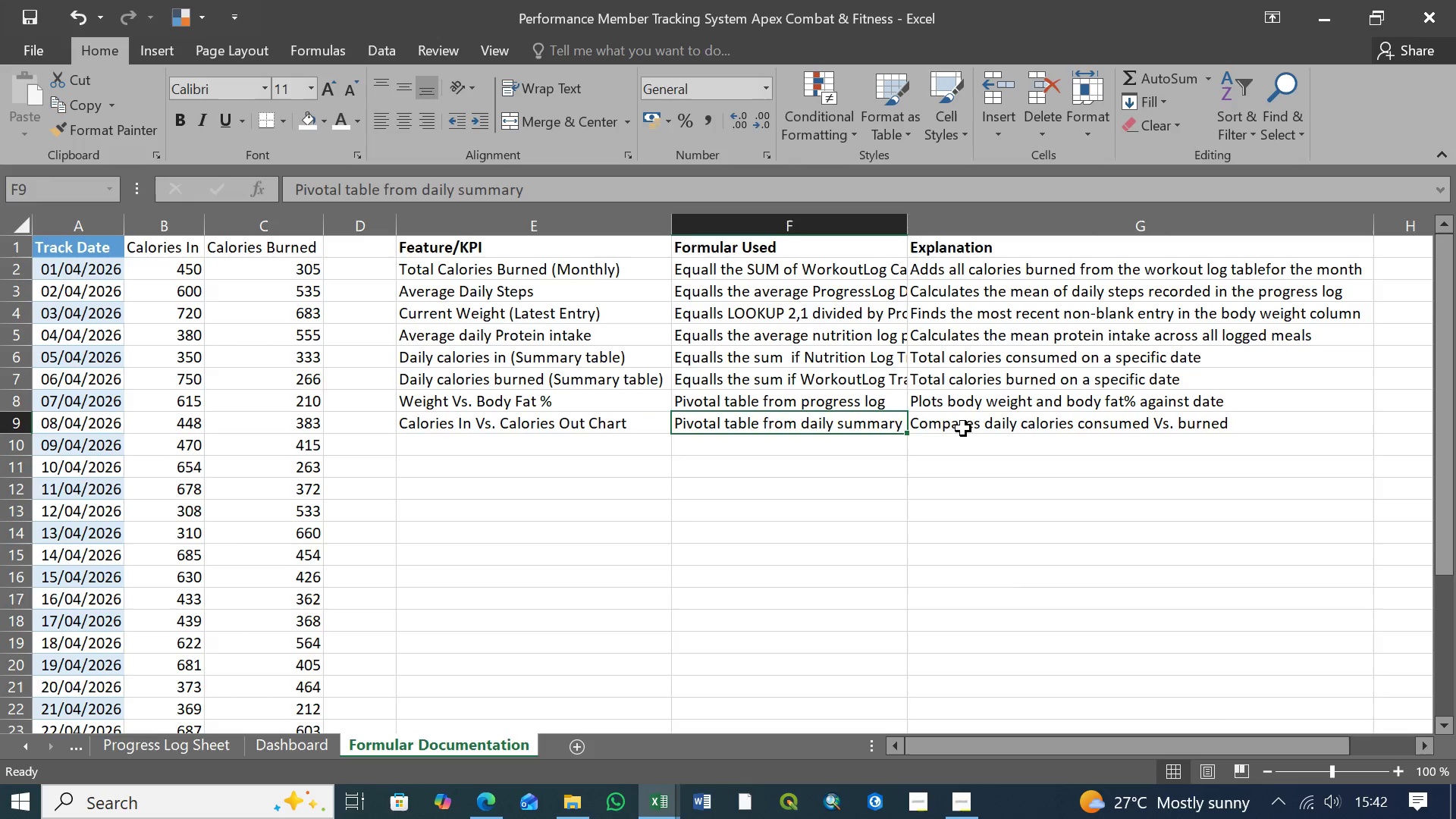 
double_click([968, 425])
 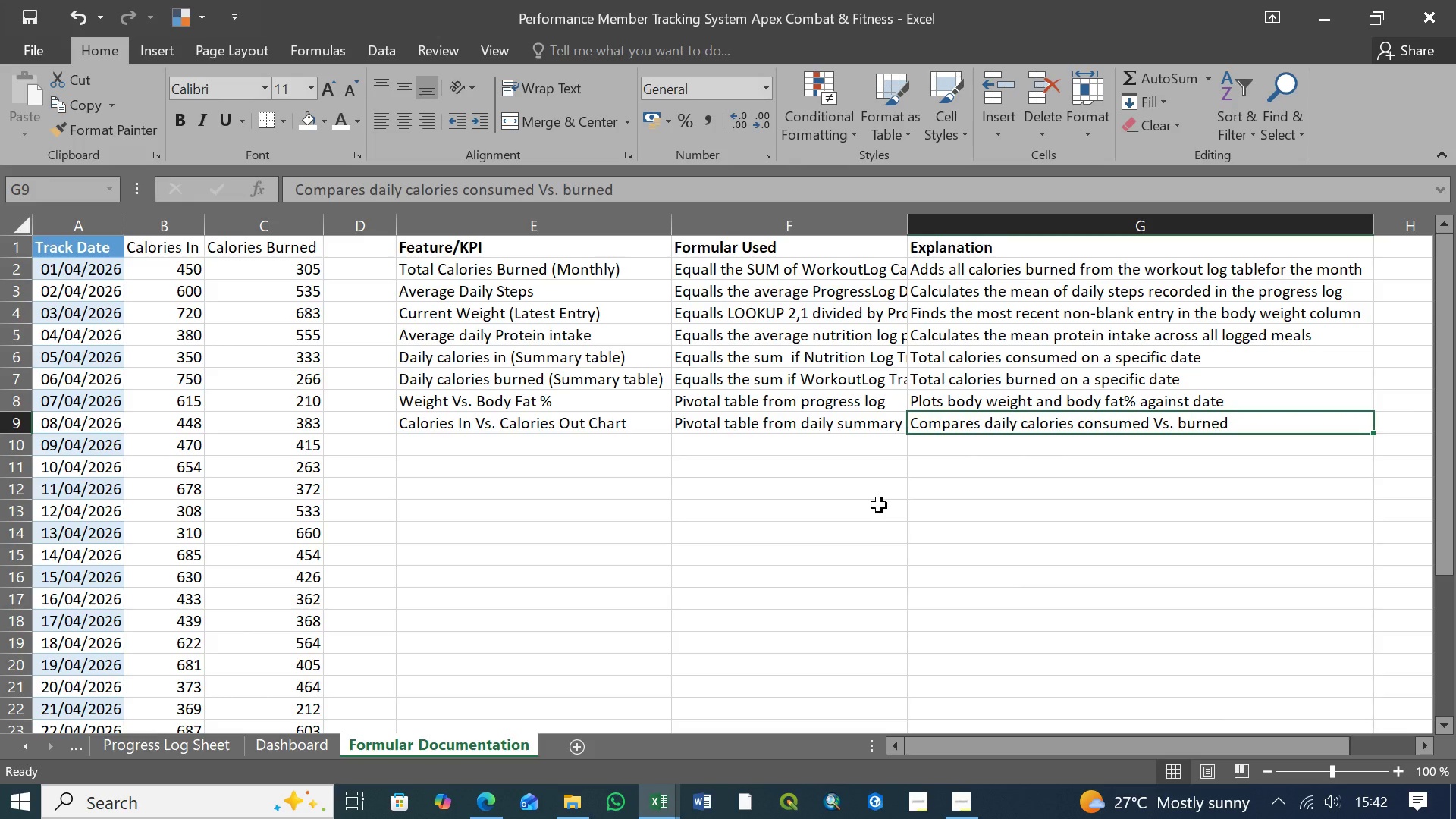 
key(Control+S)
 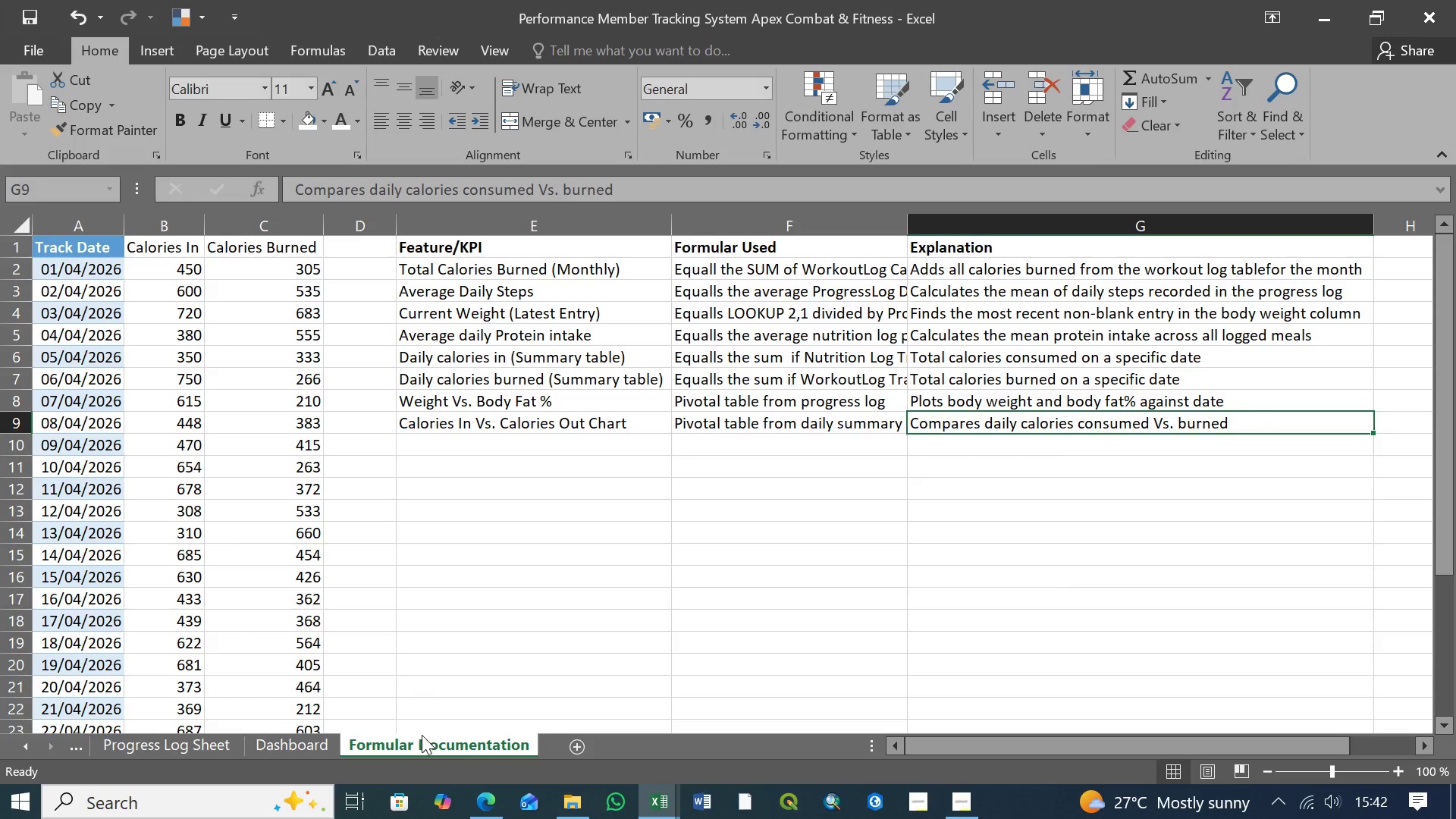 
right_click([433, 743])
 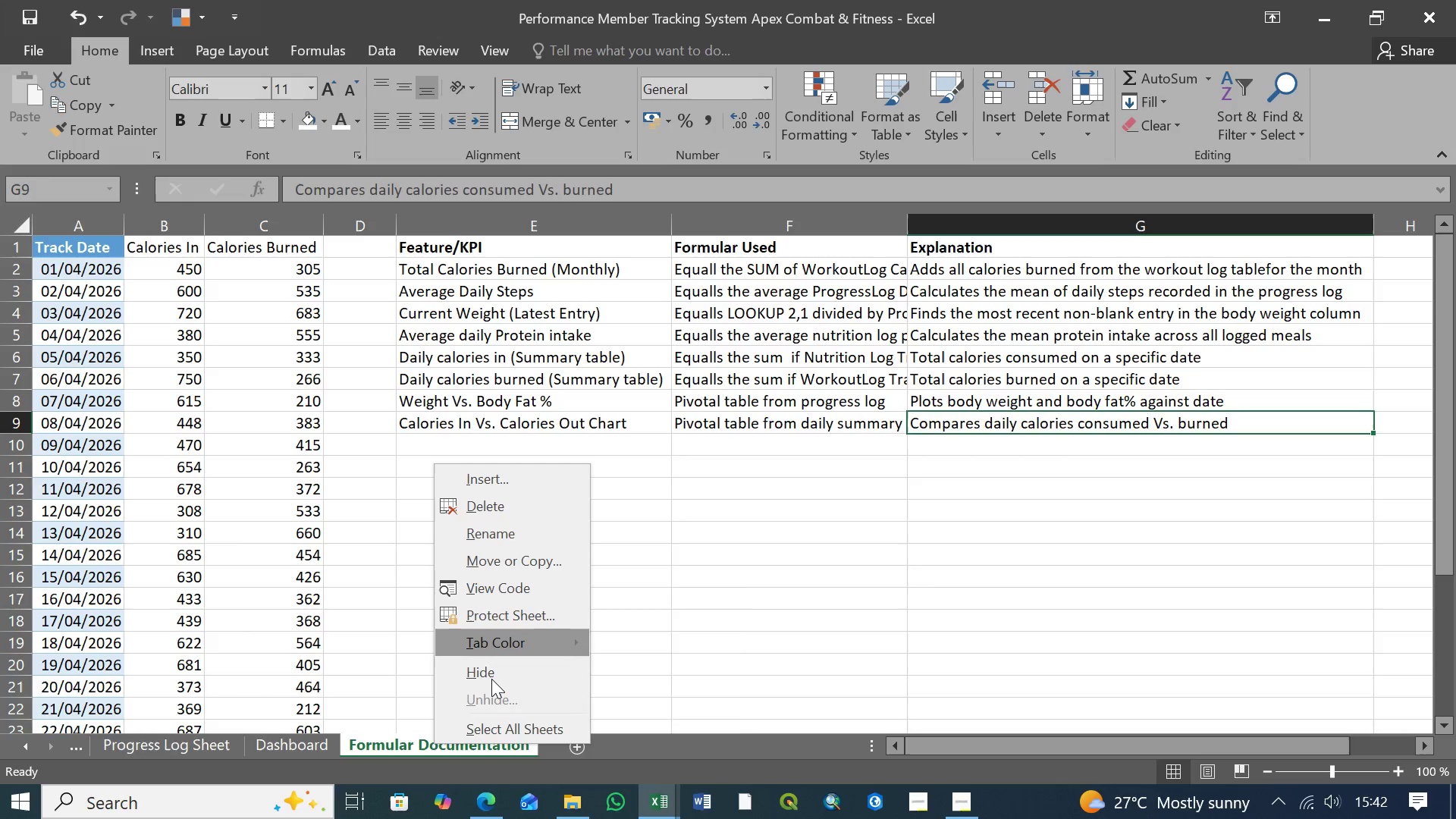 
left_click([493, 678])
 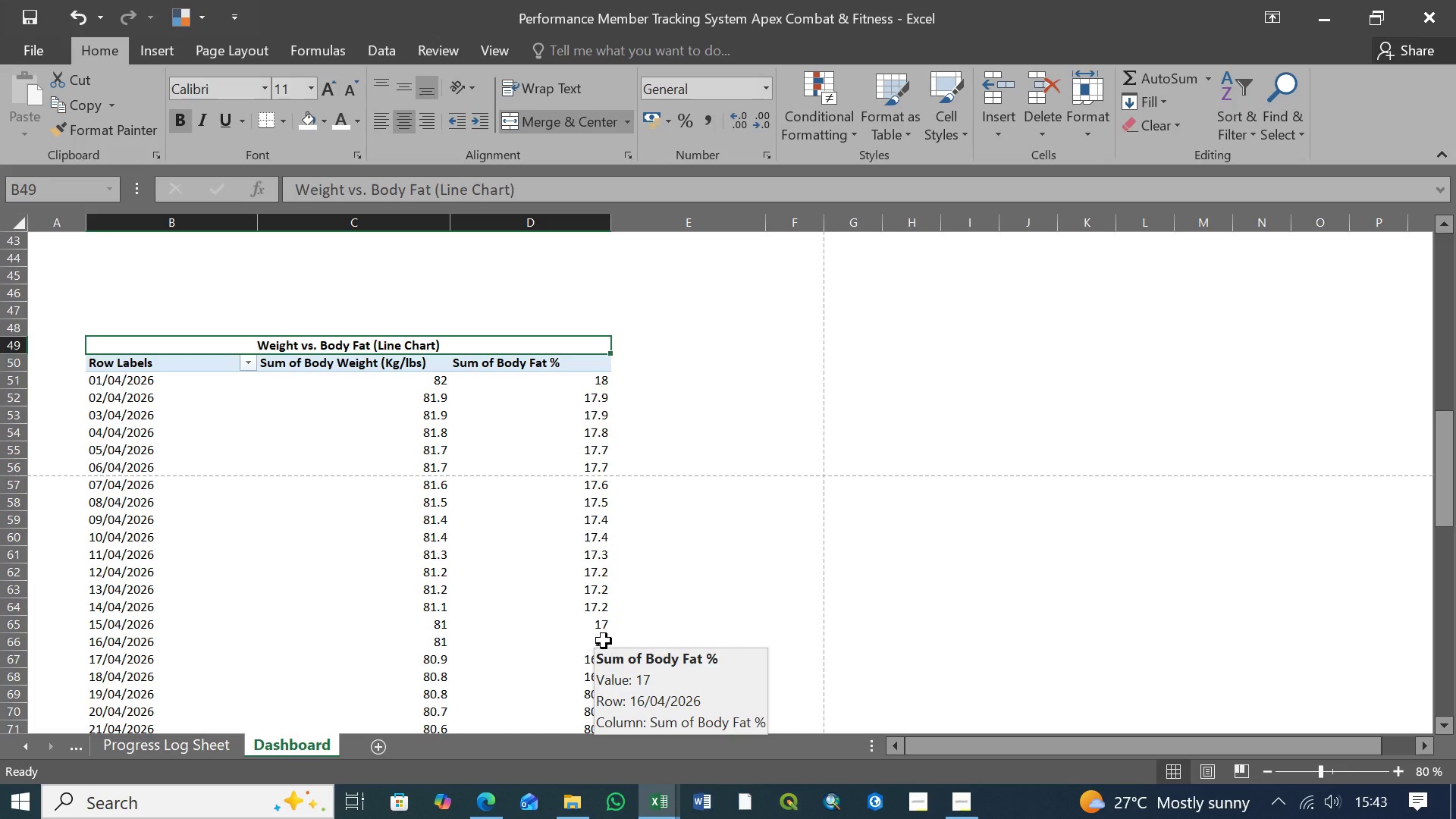 
wait(72.56)
 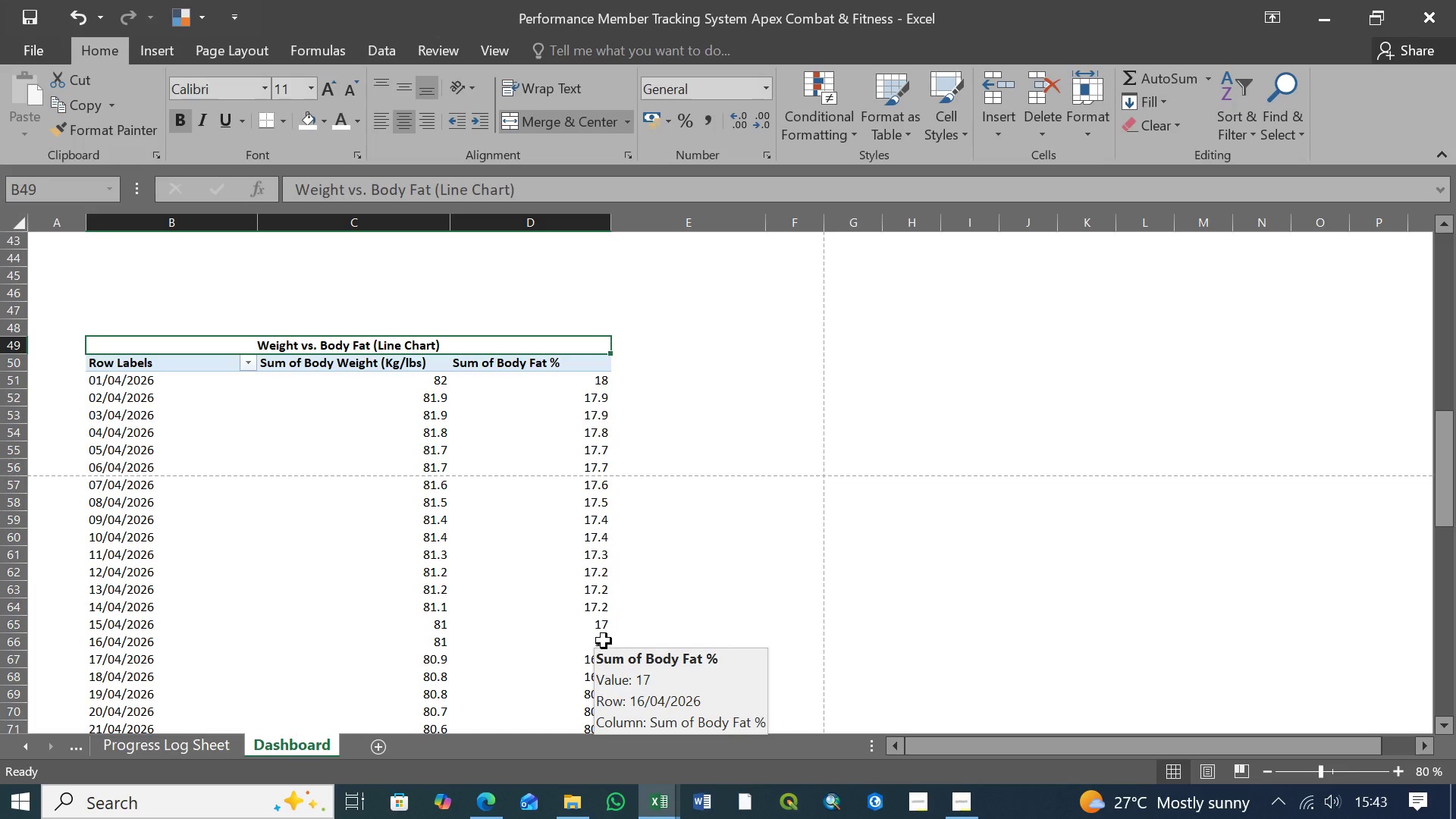 
scroll: coordinate [237, 383], scroll_direction: down, amount: 1.0
 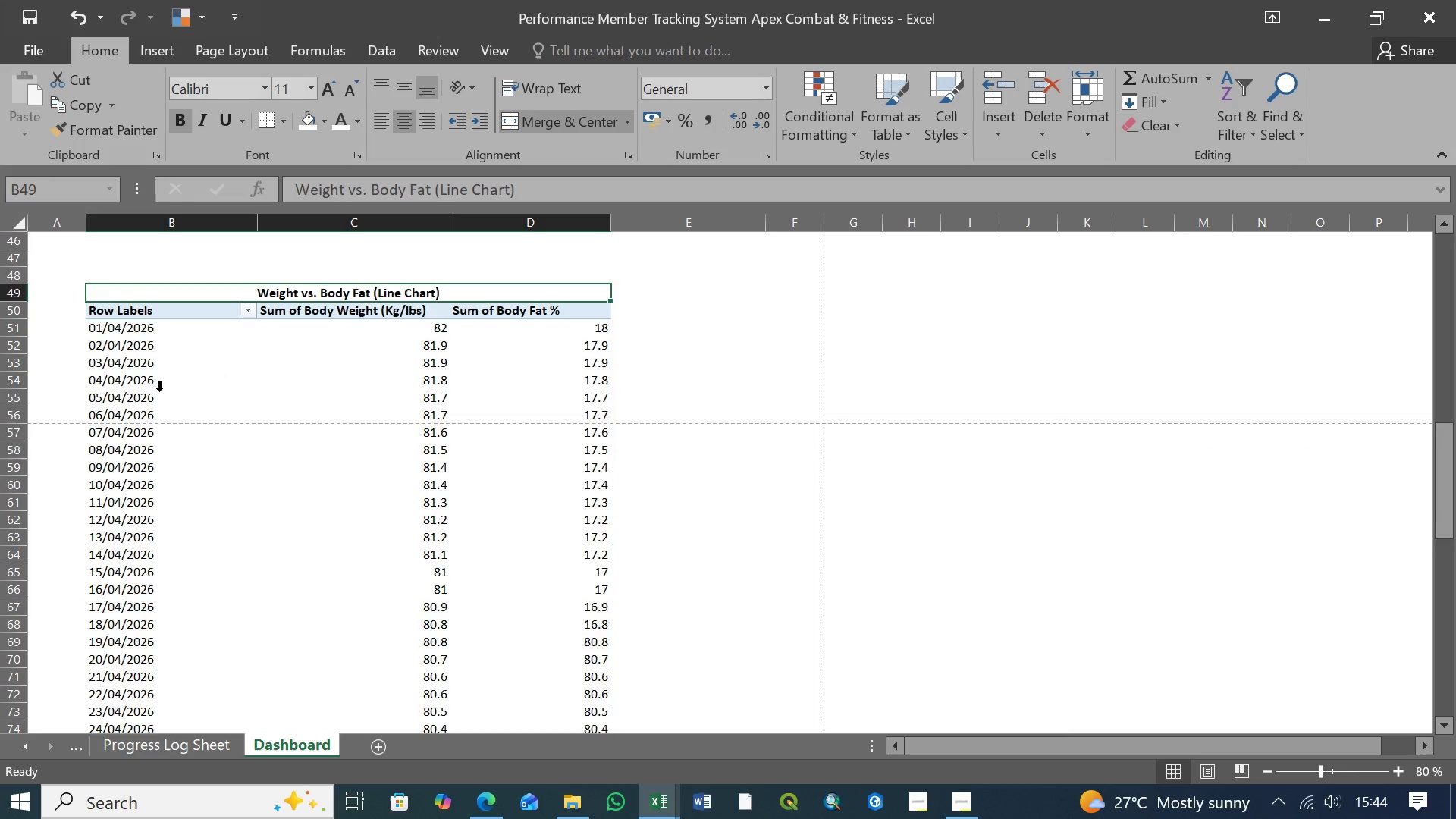 
scroll: coordinate [159, 391], scroll_direction: up, amount: 1.0
 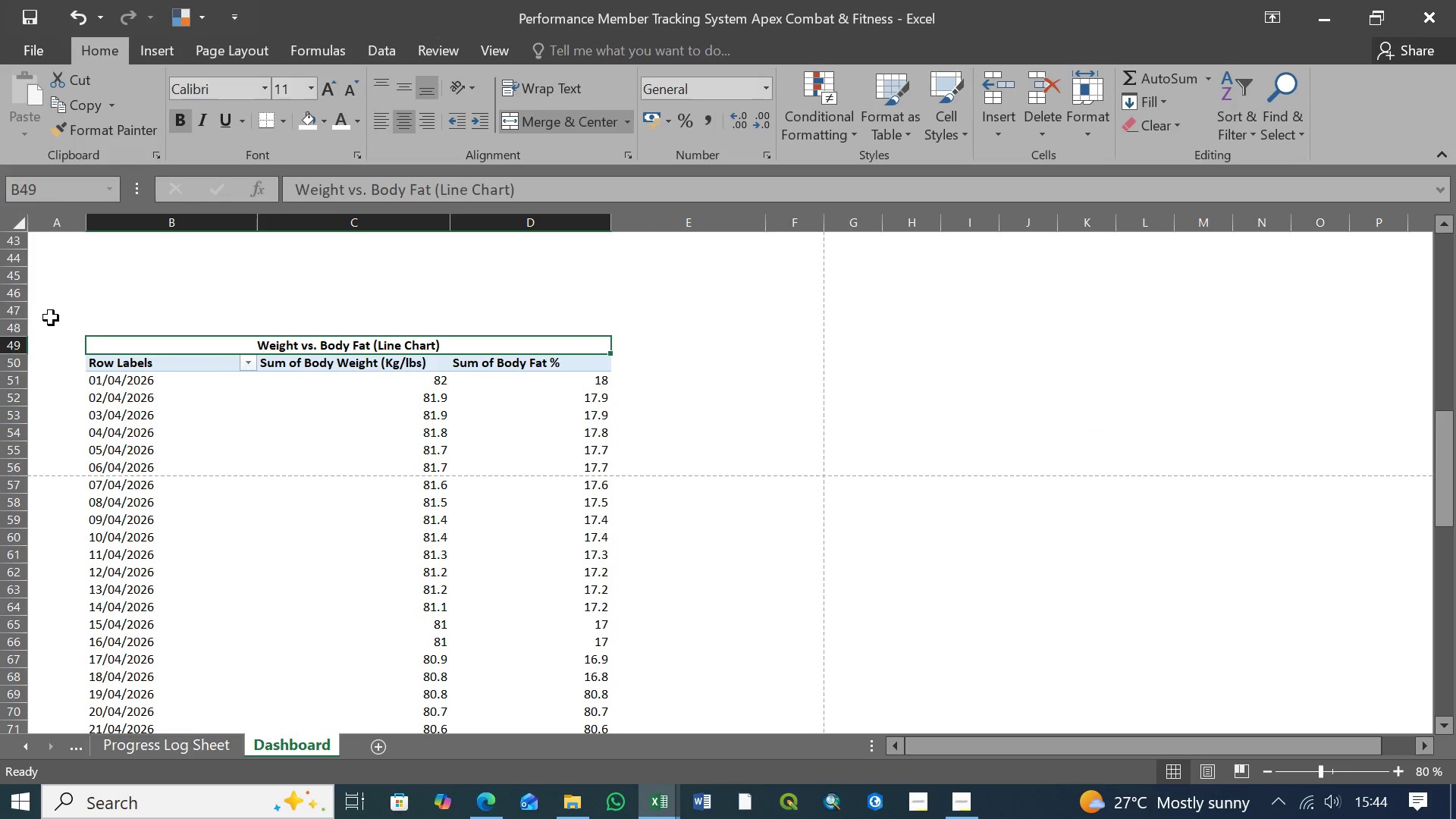 
left_click([51, 318])
 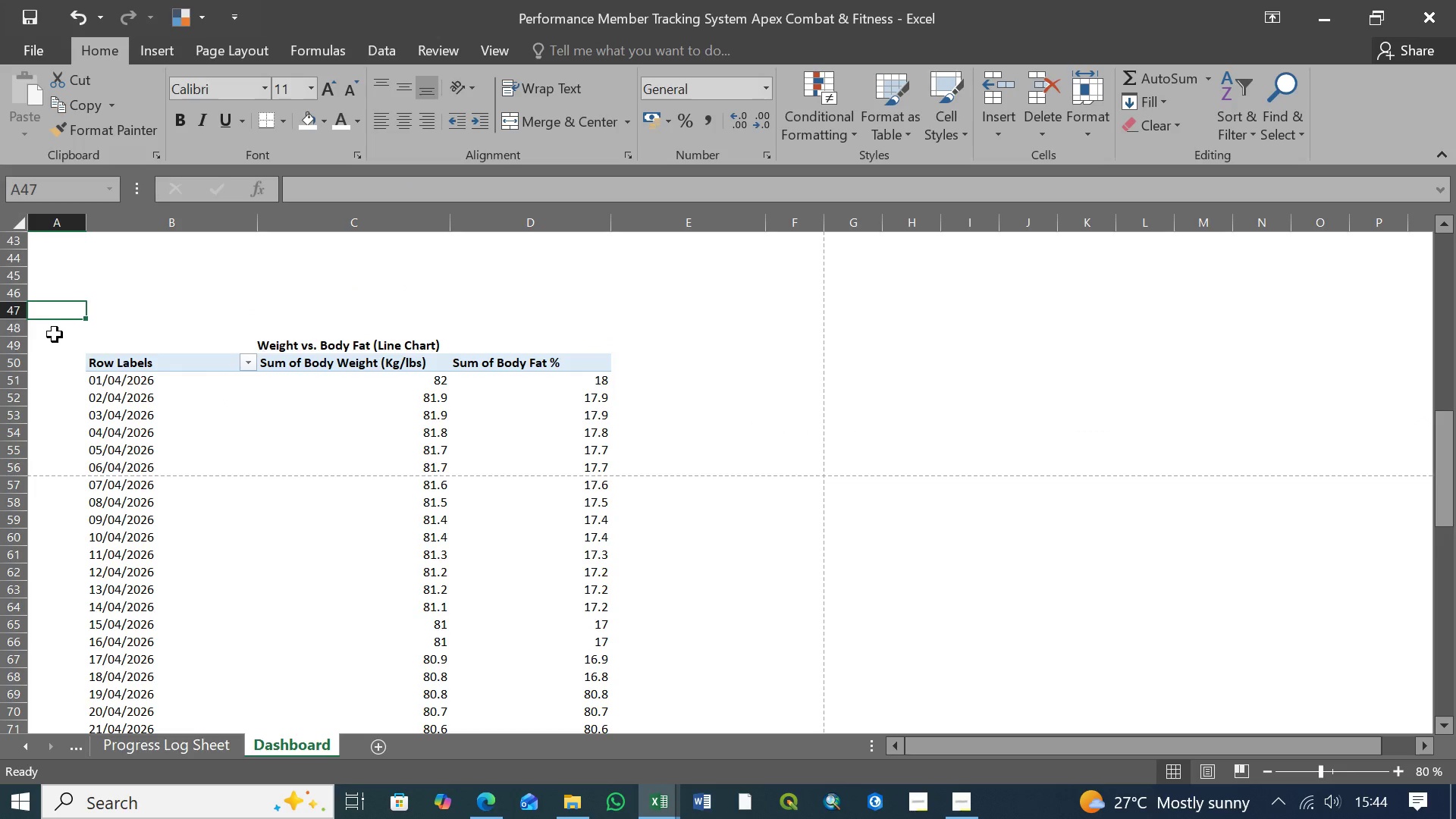 
left_click([54, 334])
 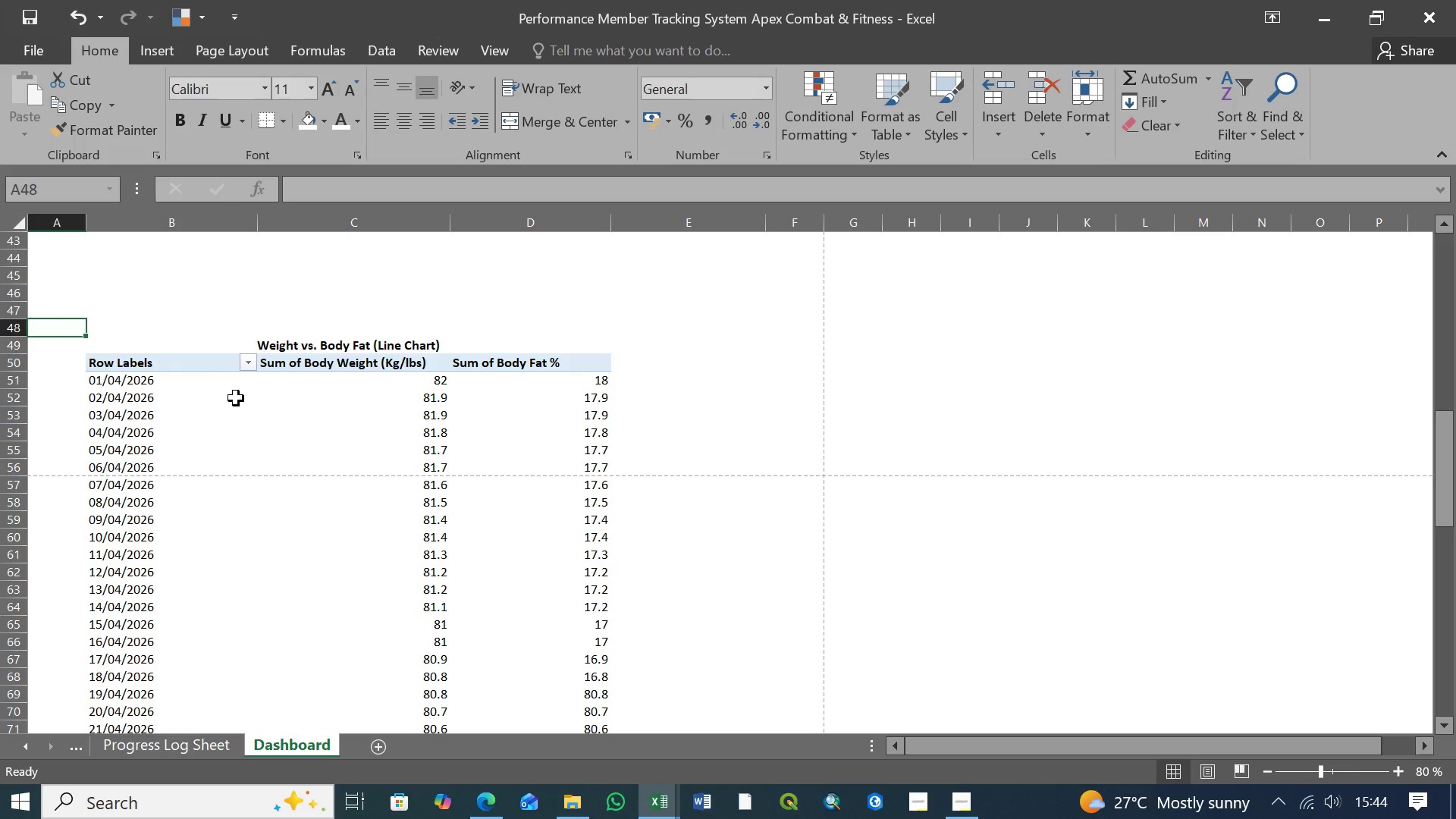 
scroll: coordinate [375, 479], scroll_direction: down, amount: 22.0
 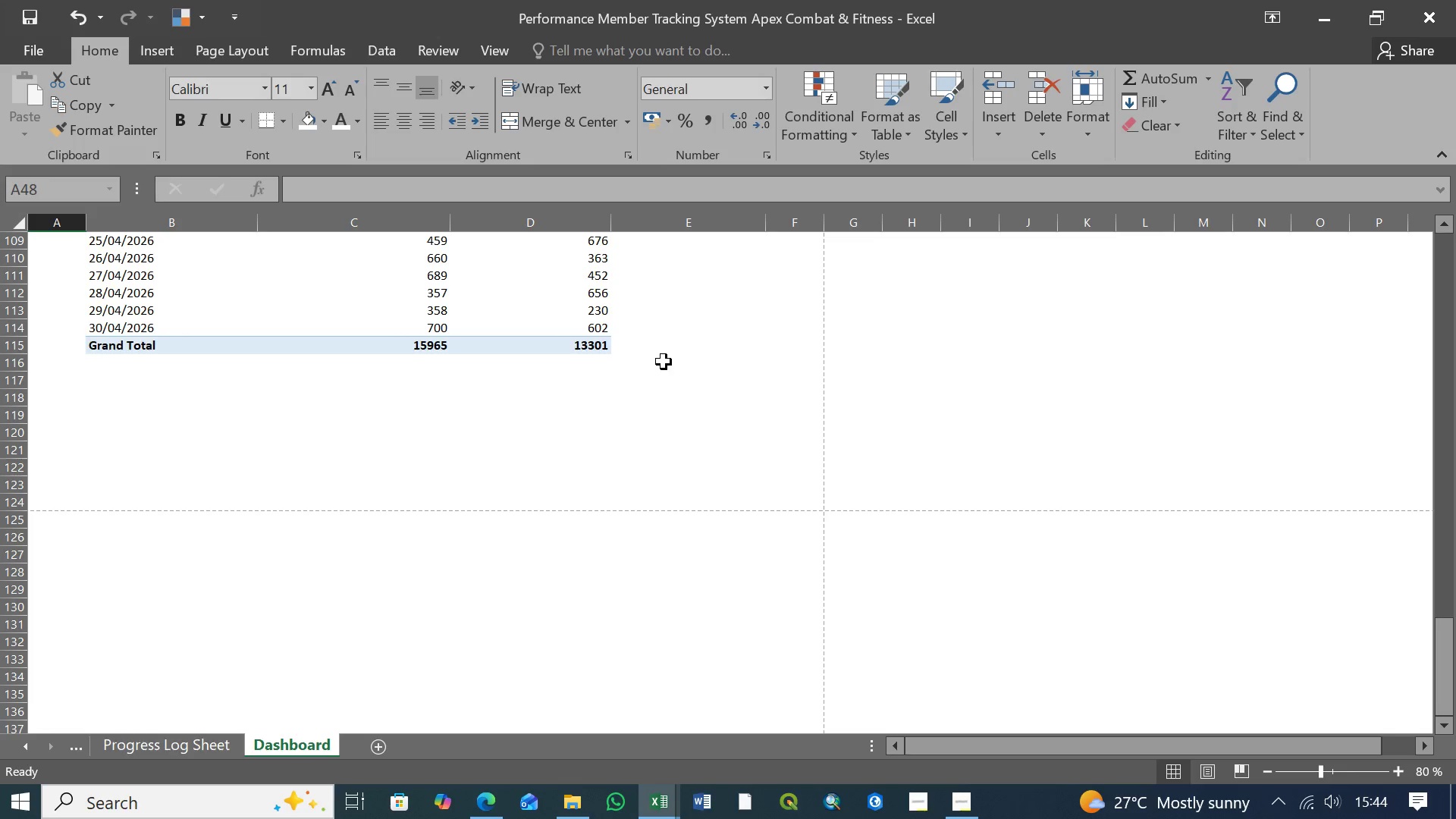 
hold_key(key=ShiftLeft, duration=1.45)
left_click([667, 373])
 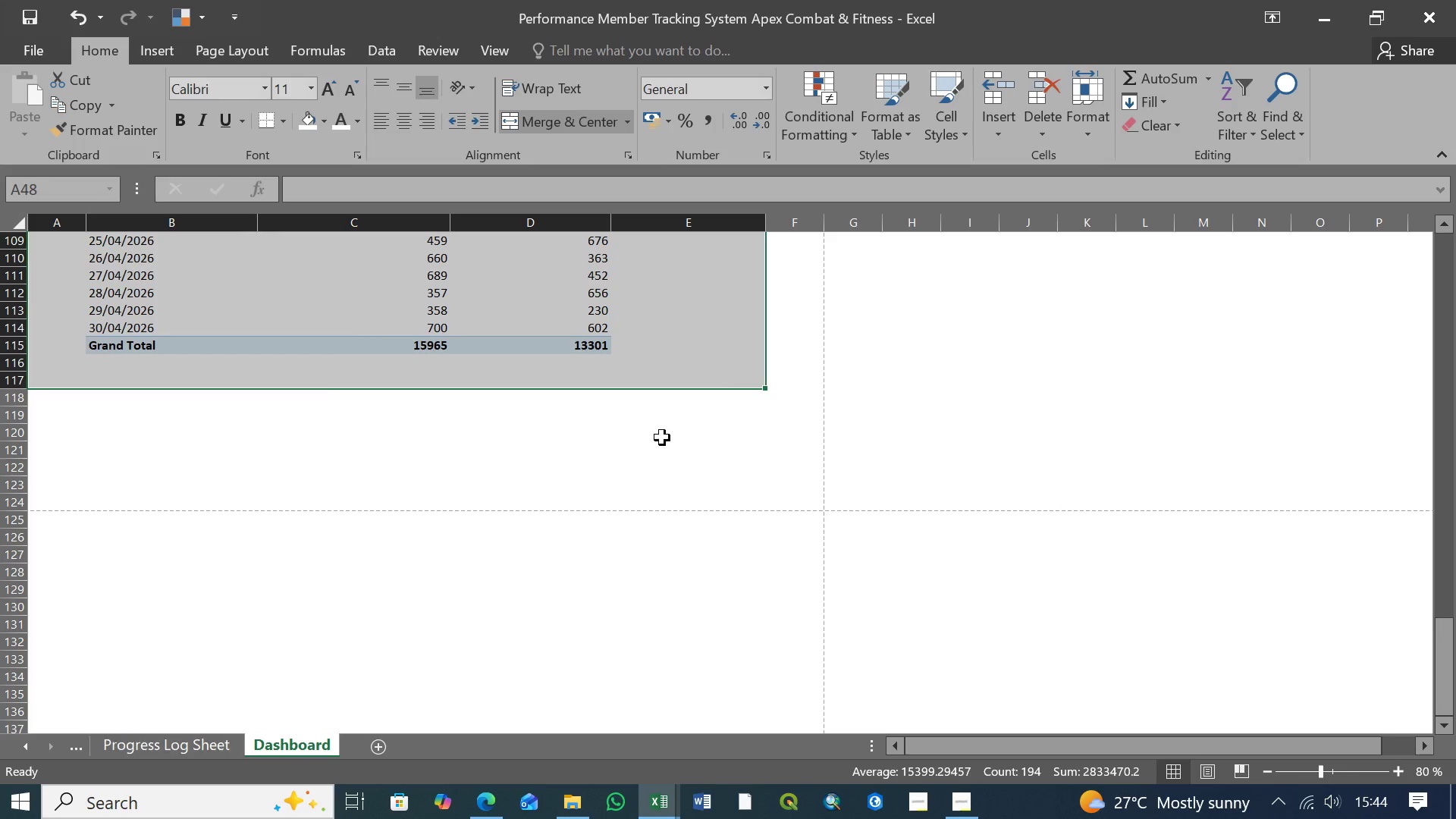 
scroll: coordinate [662, 438], scroll_direction: up, amount: 4.0
 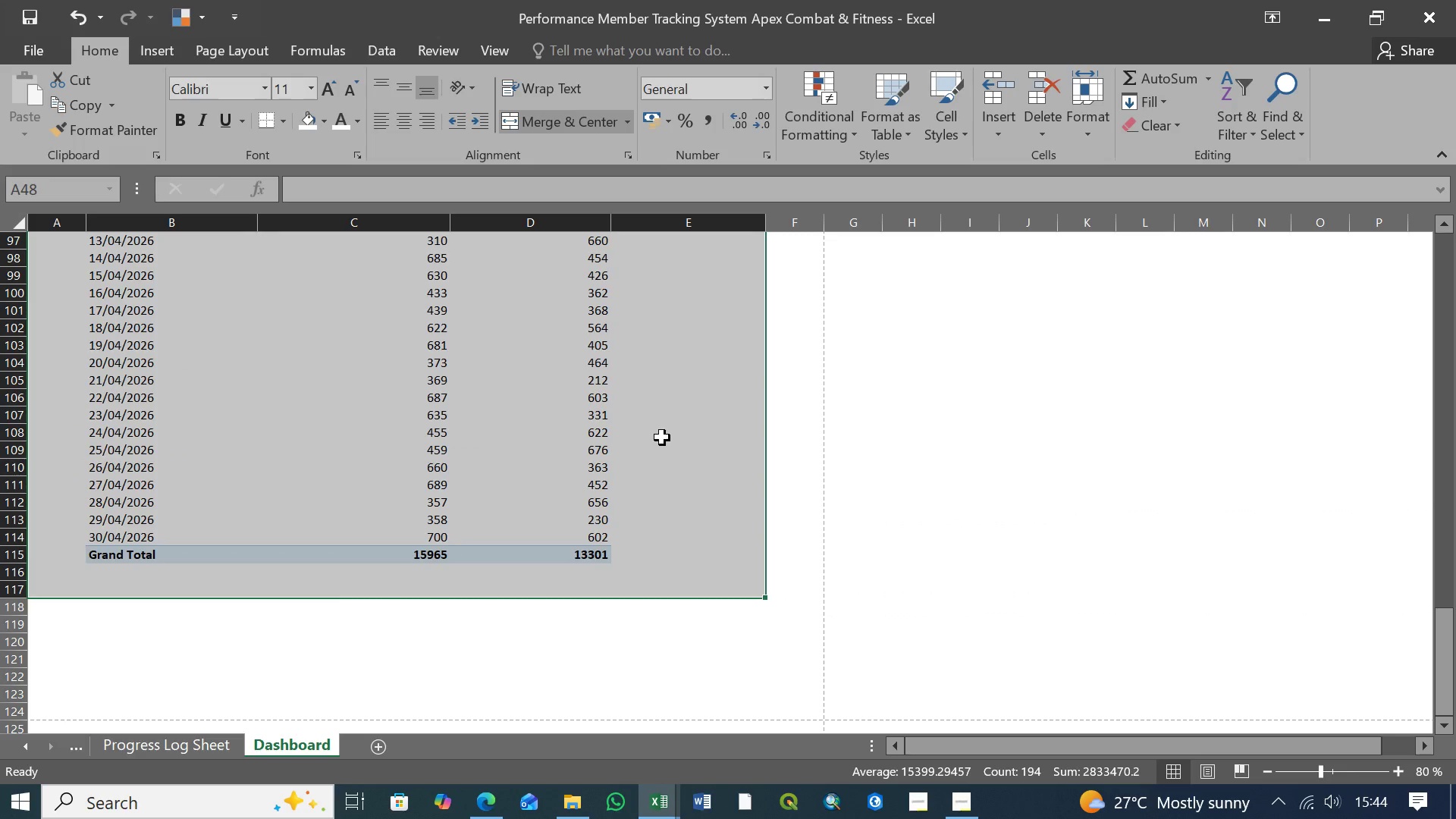 
key(Control+X)
 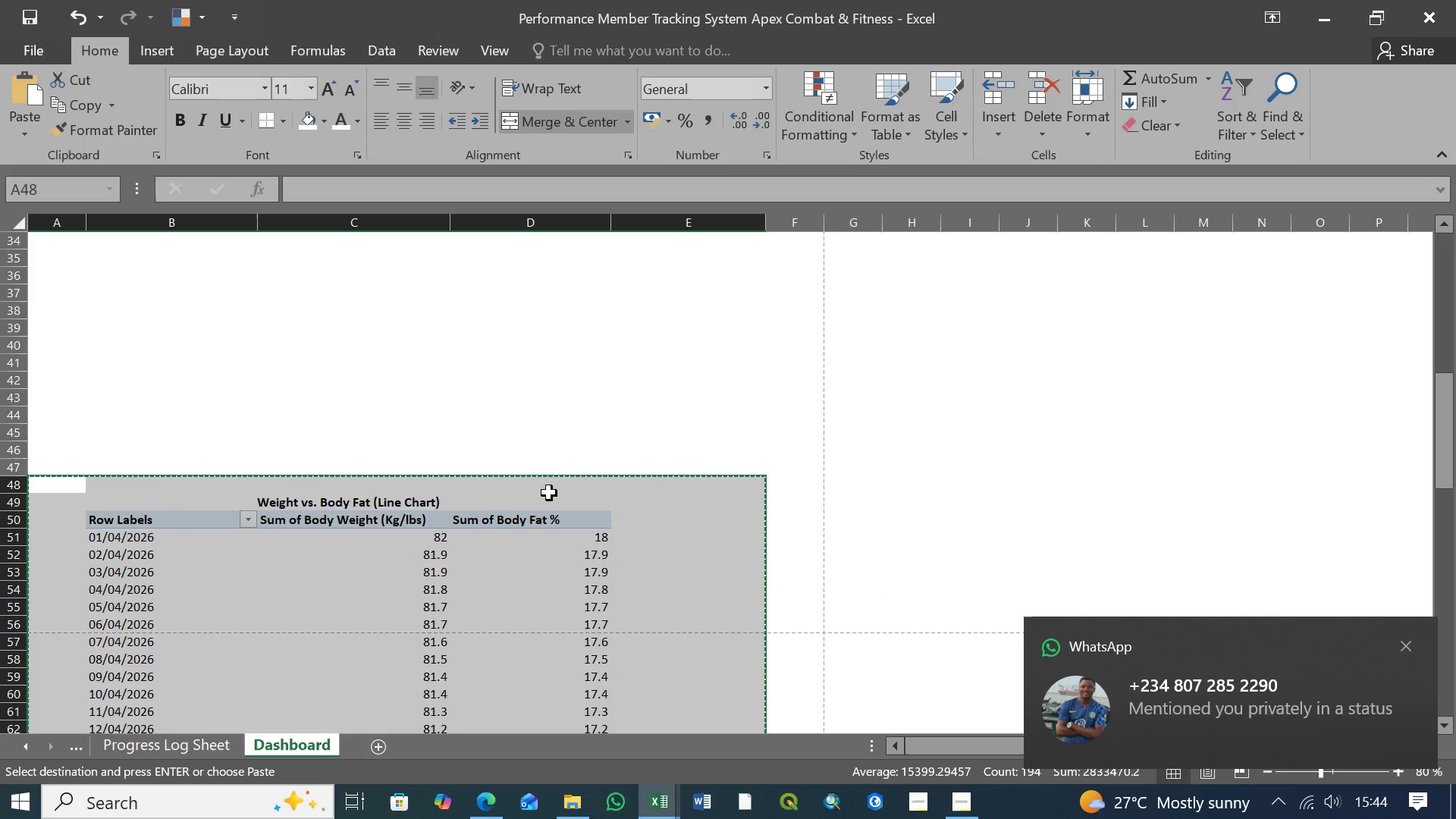 
scroll: coordinate [531, 536], scroll_direction: down, amount: 21.0
 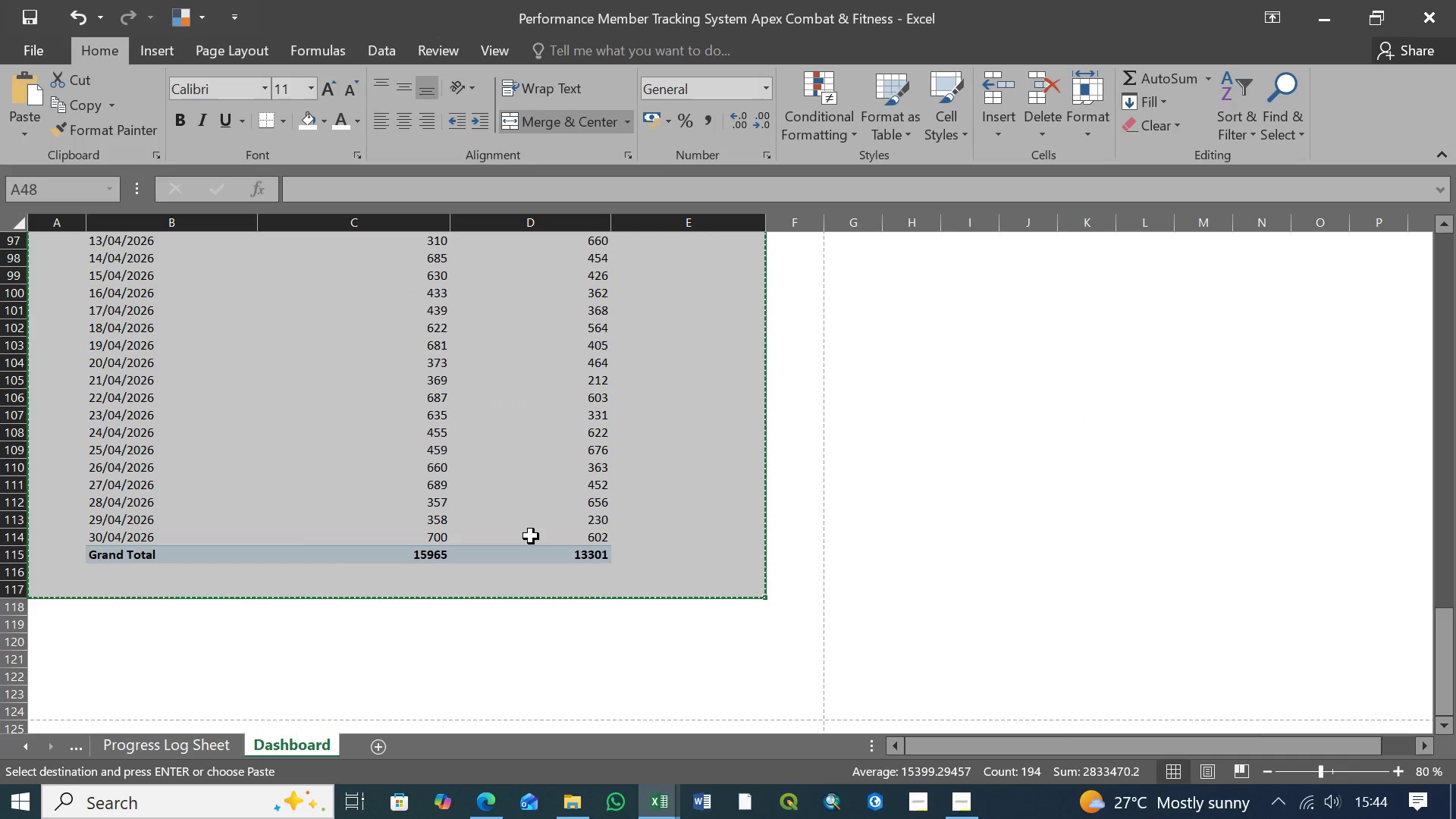 
scroll: coordinate [531, 535], scroll_direction: up, amount: 21.0
 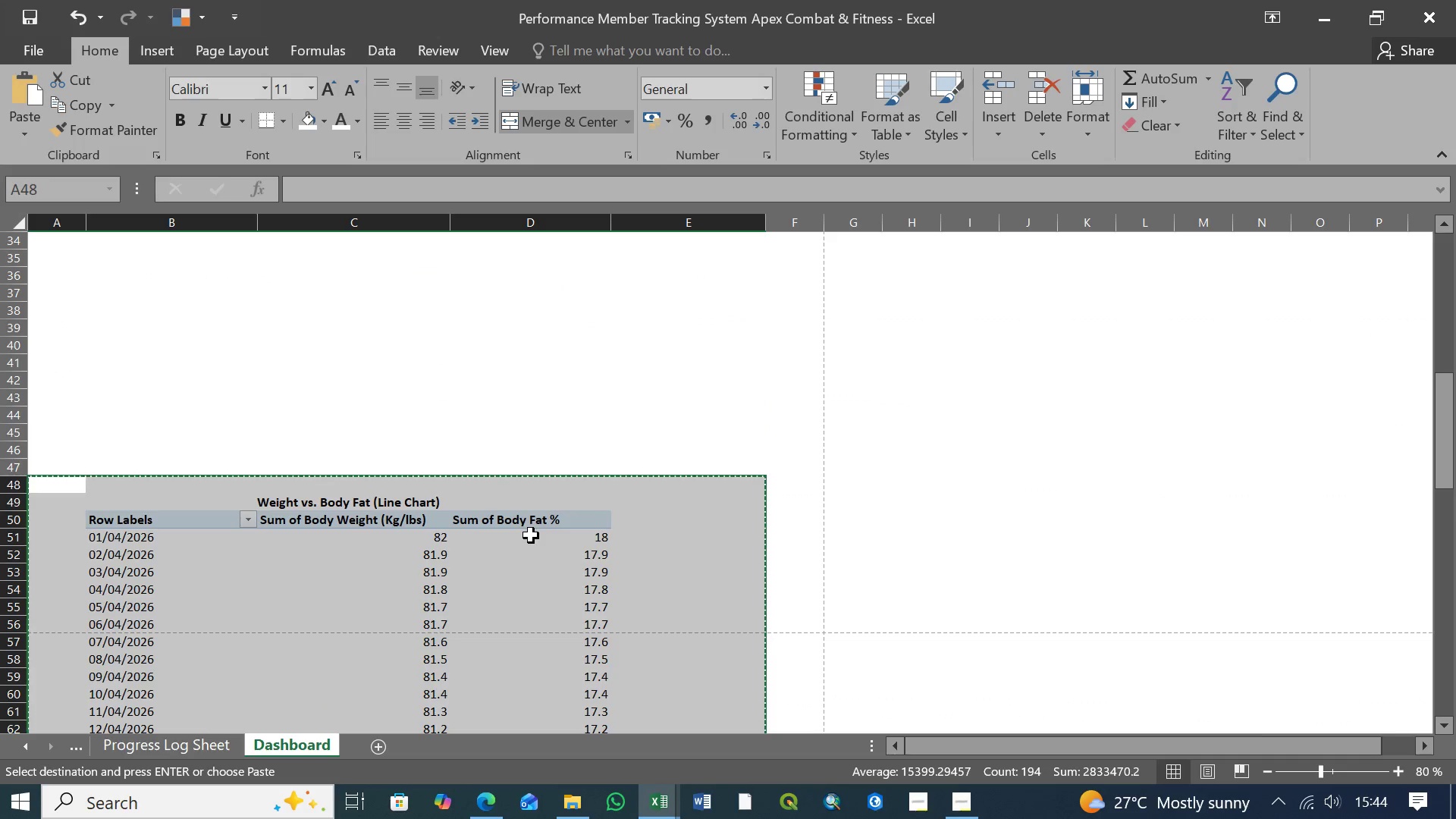 
scroll: coordinate [169, 651], scroll_direction: down, amount: 48.0
 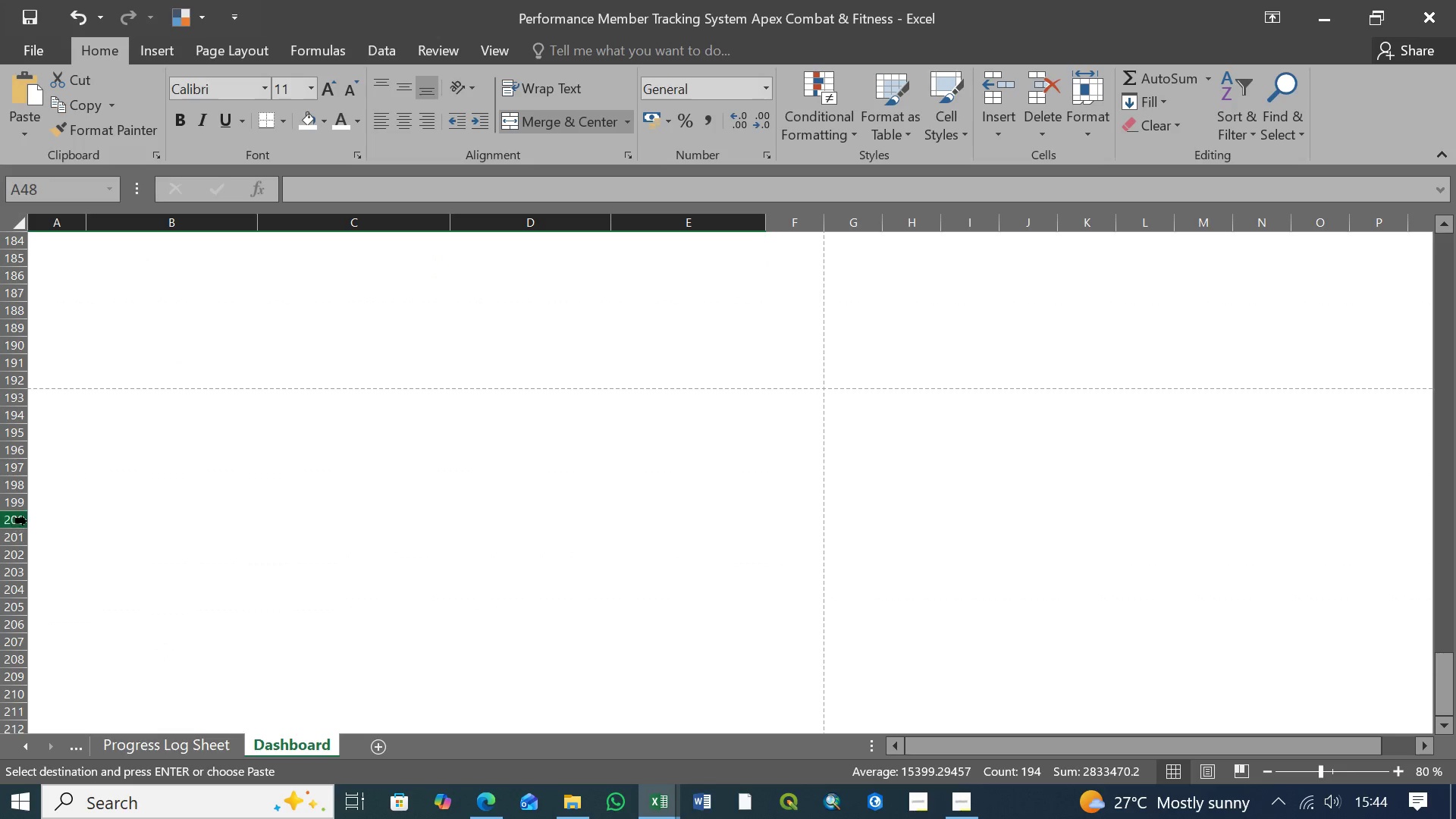 
left_click([39, 520])
 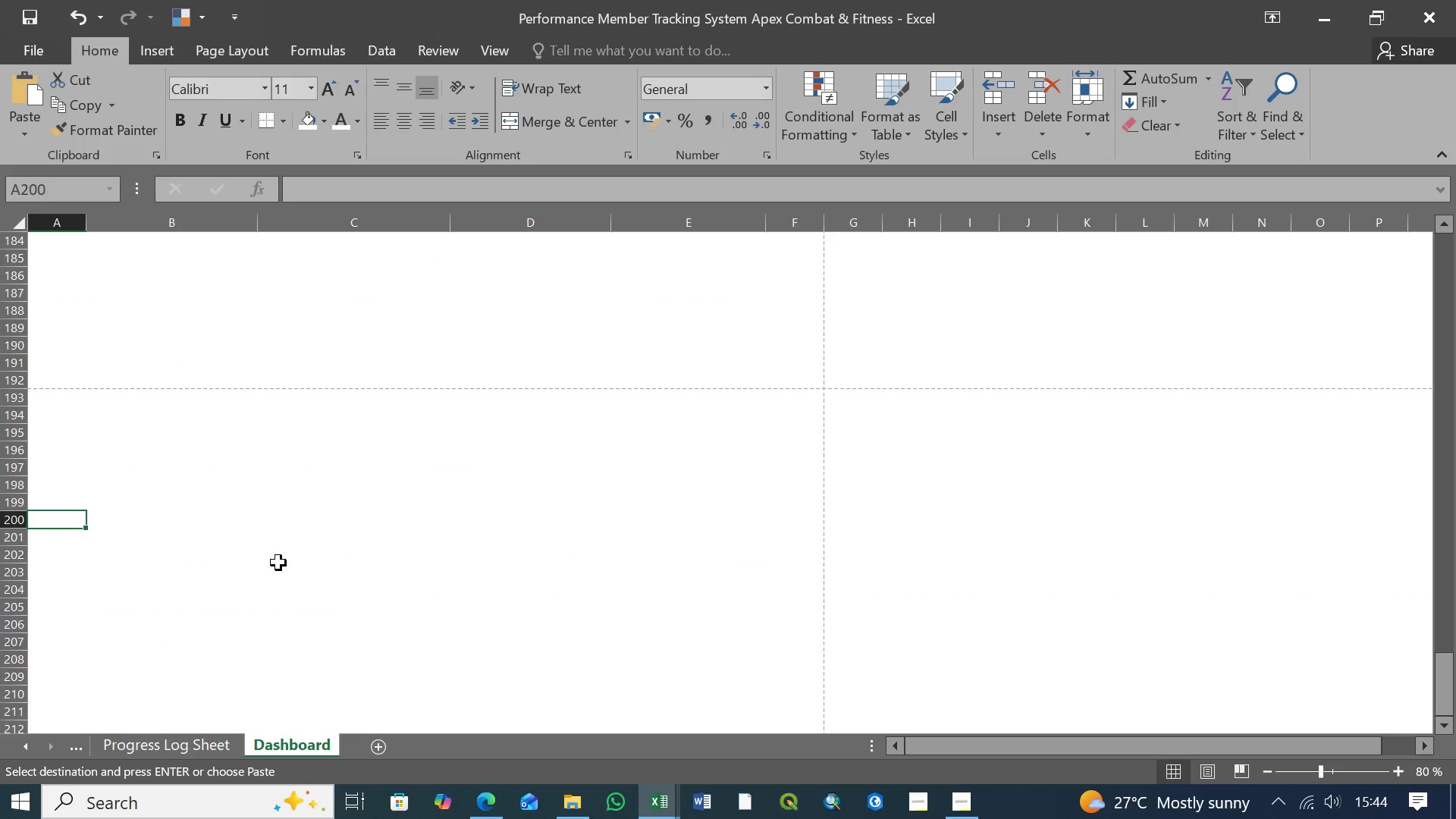 
hold_key(key=ControlLeft, duration=1.5)
 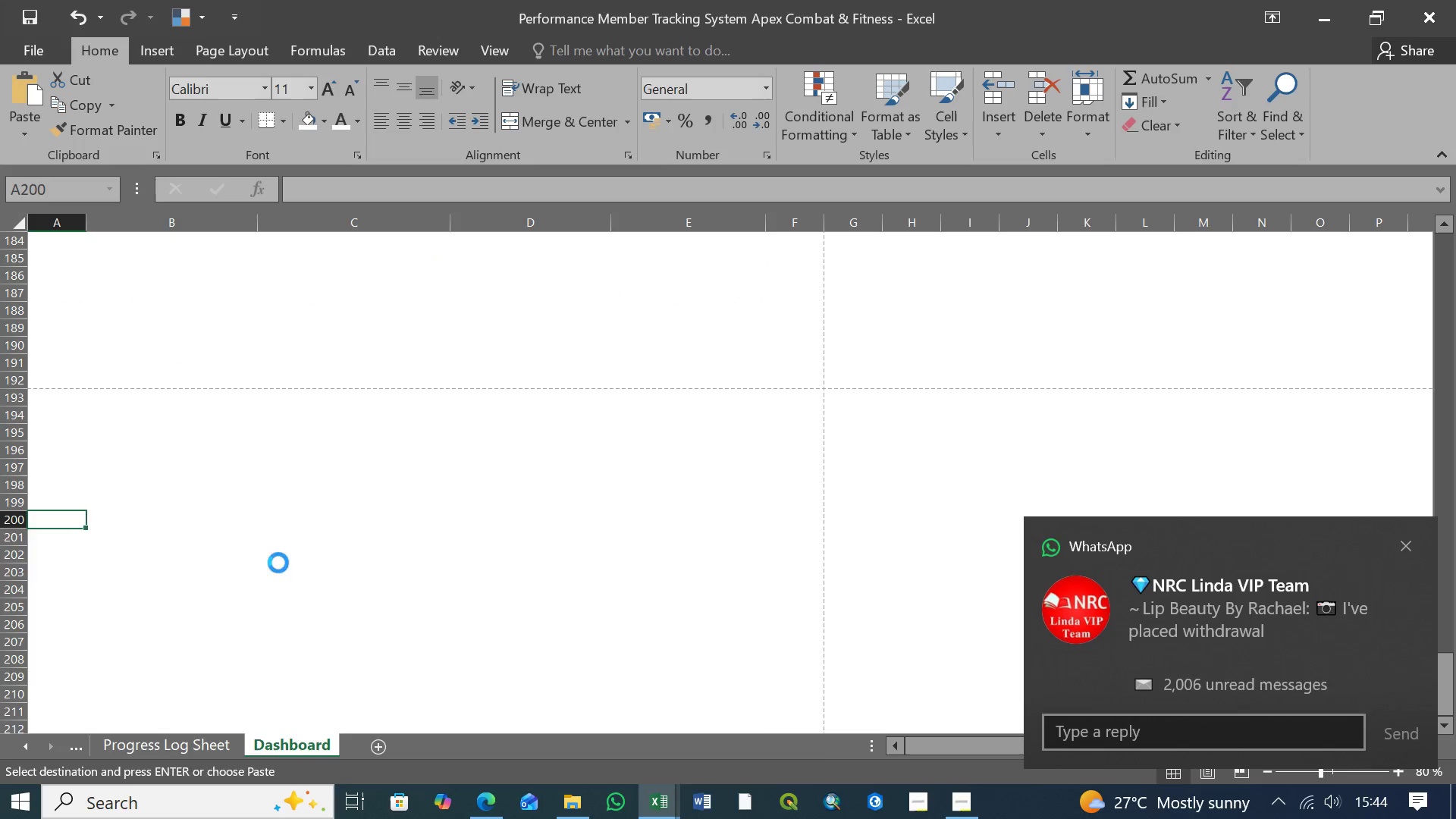 
key(Control+ControlLeft)
 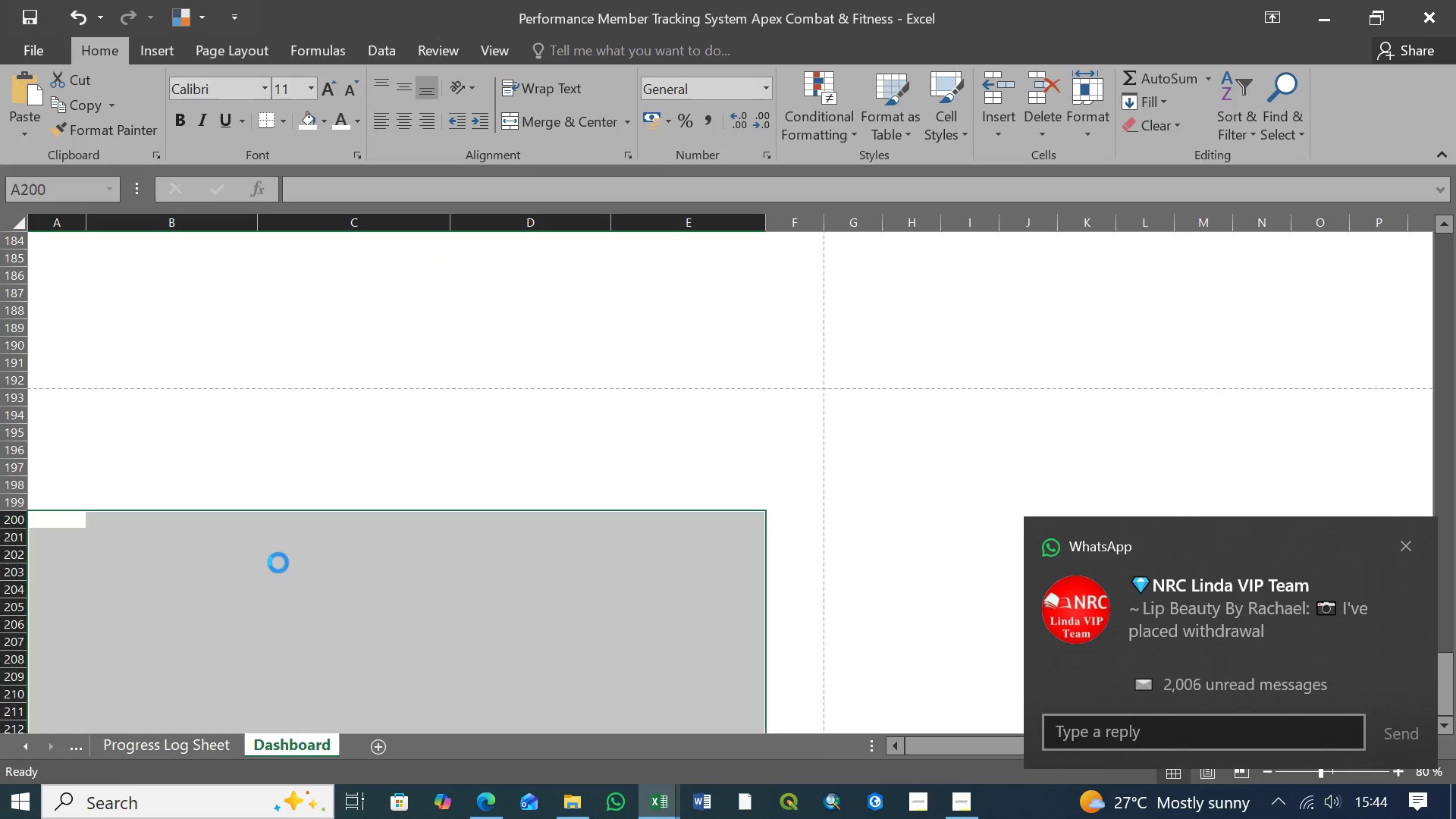 
key(Control+ControlLeft)
 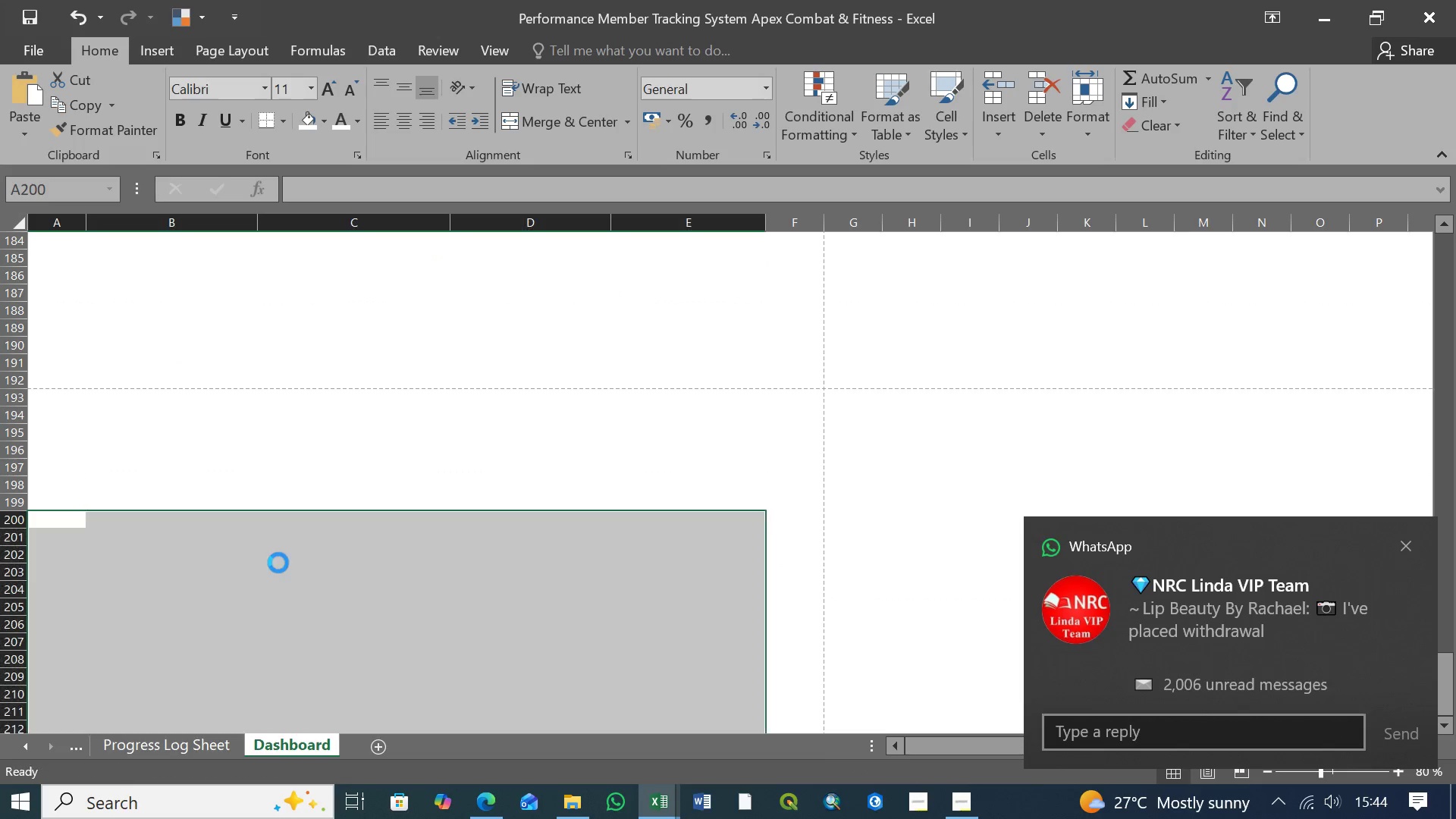 
key(Control+ControlLeft)
 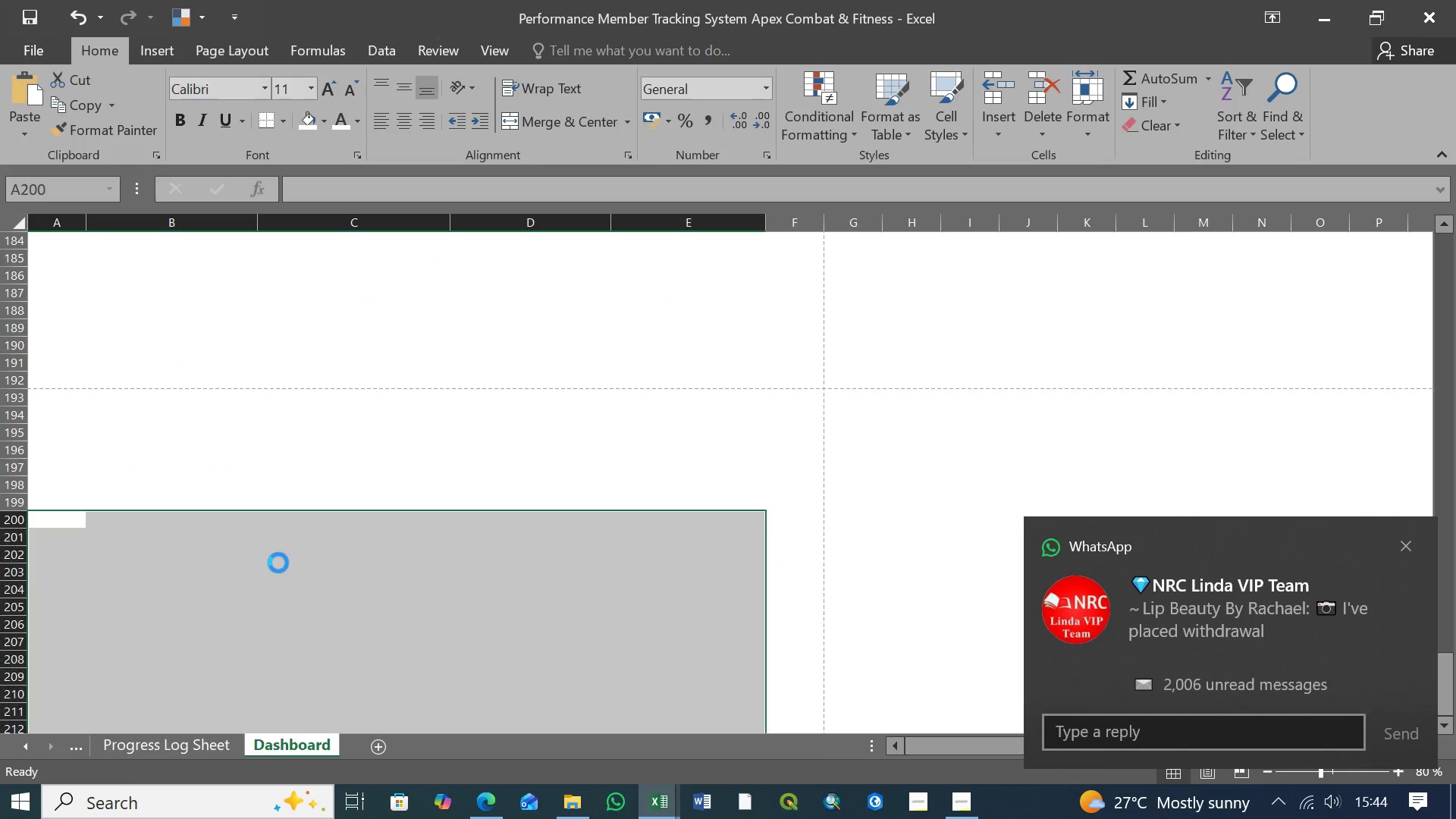 
key(Control+ControlLeft)
 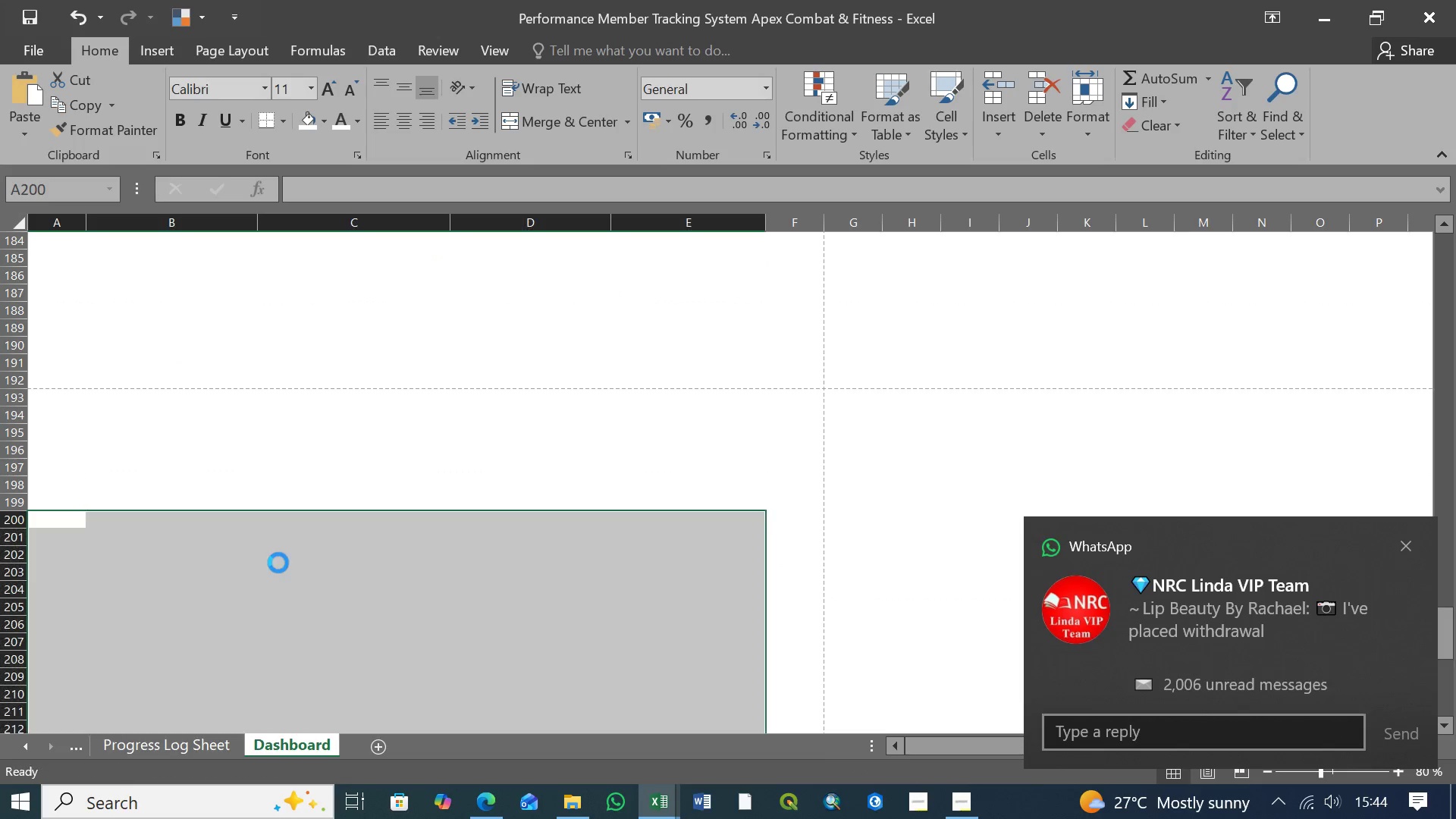 
key(Control+V)
 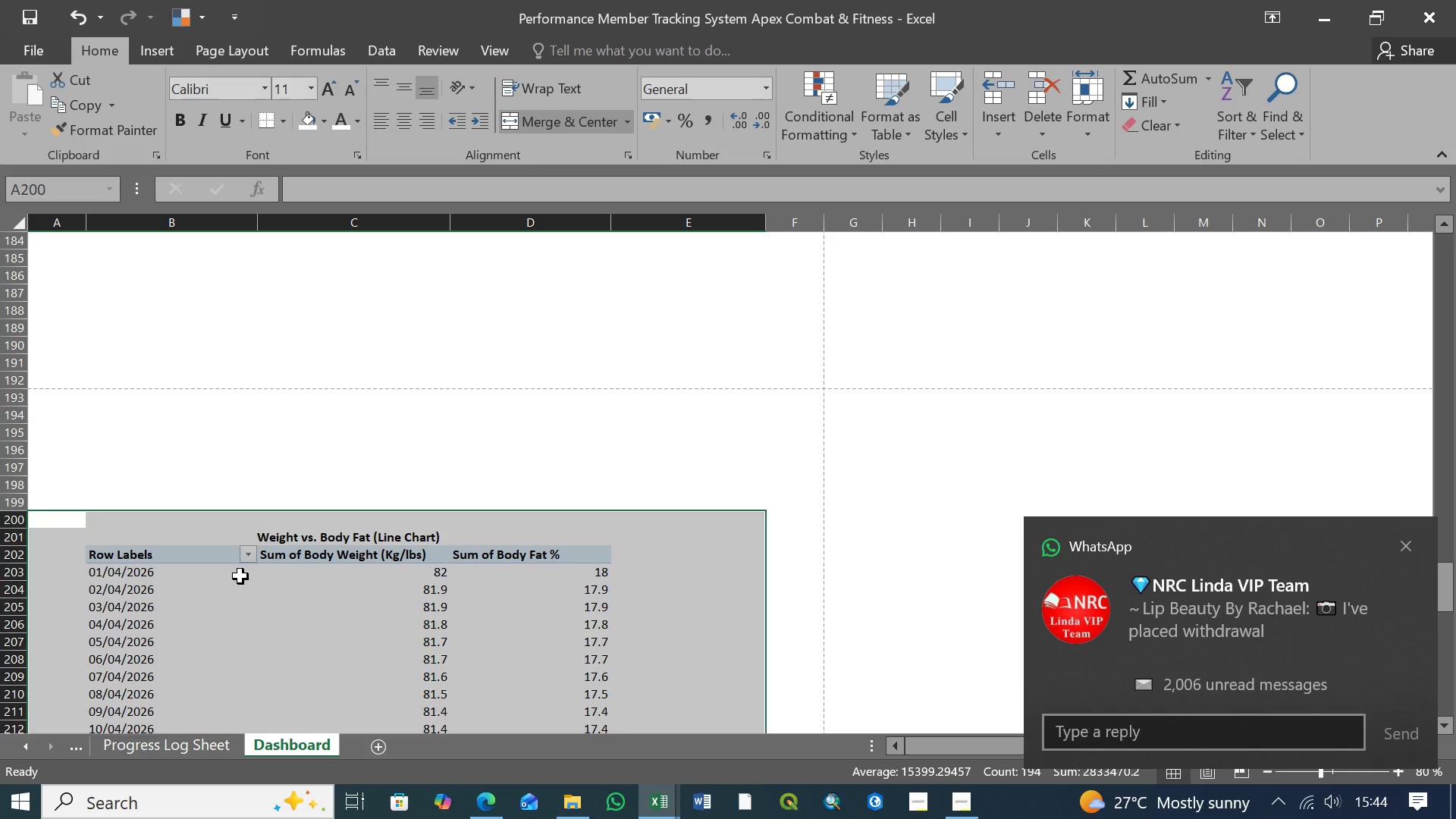 
scroll: coordinate [240, 575], scroll_direction: down, amount: 3.0
 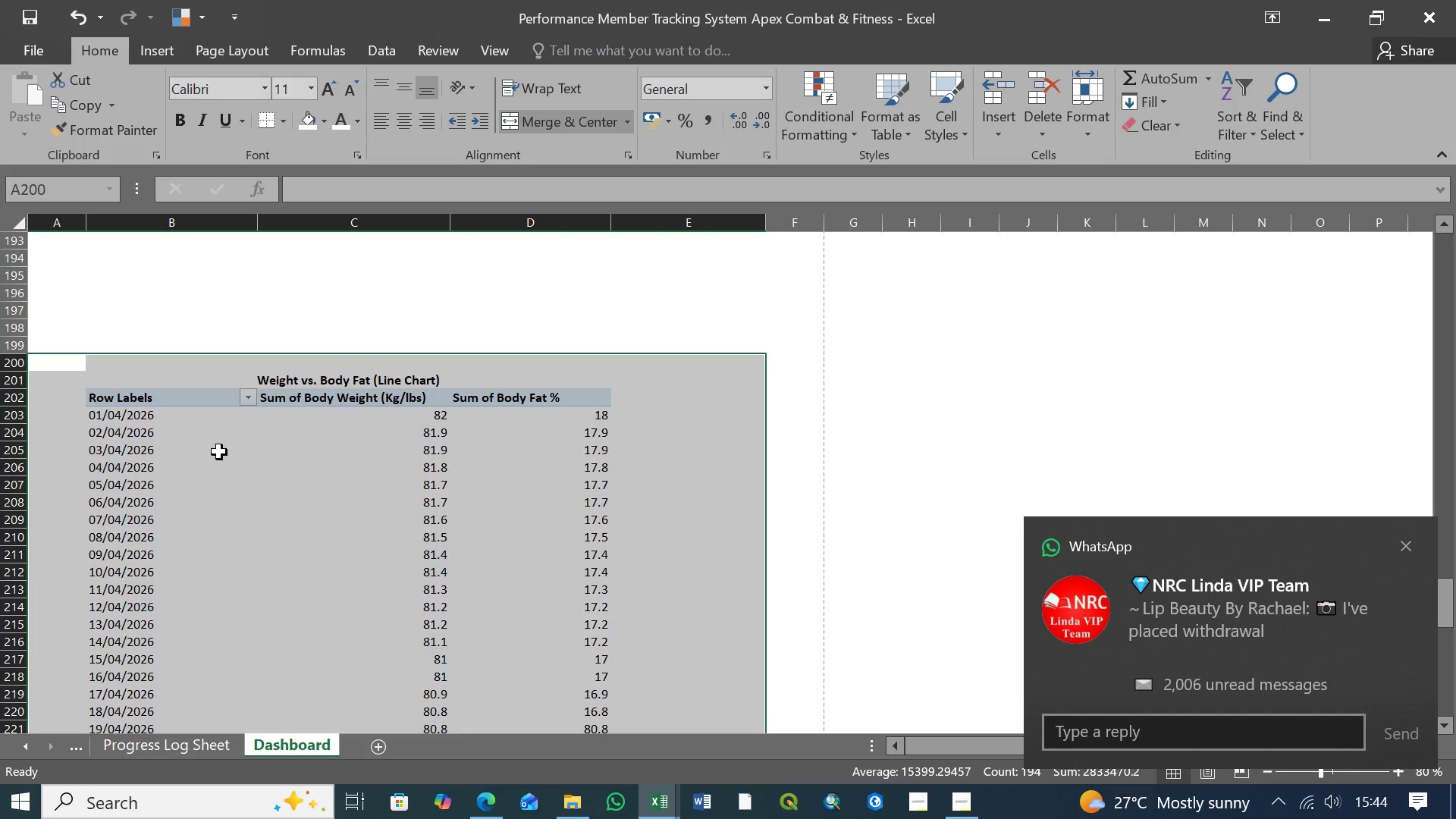 
right_click([219, 452])
 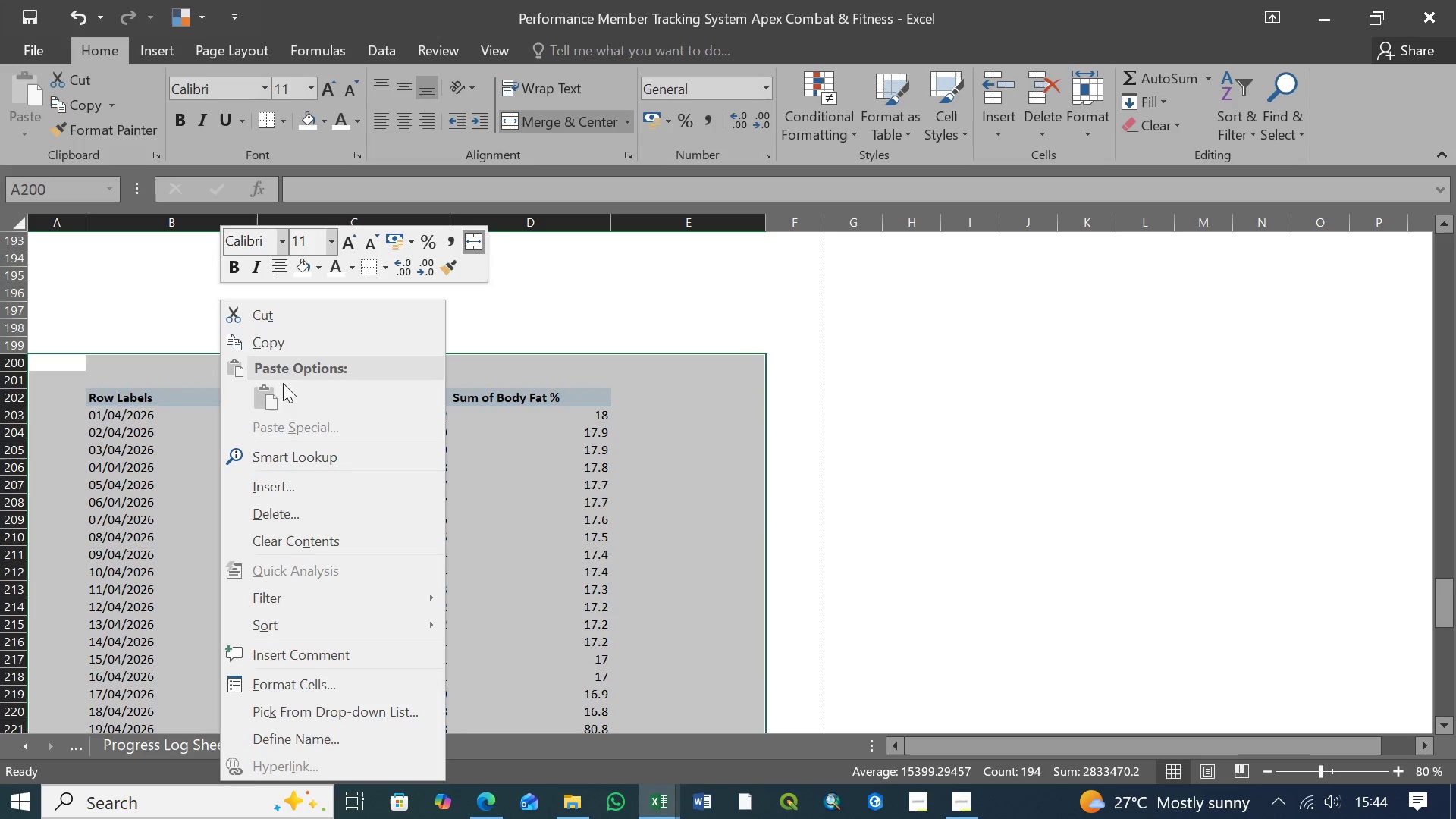 
wait(10.53)
 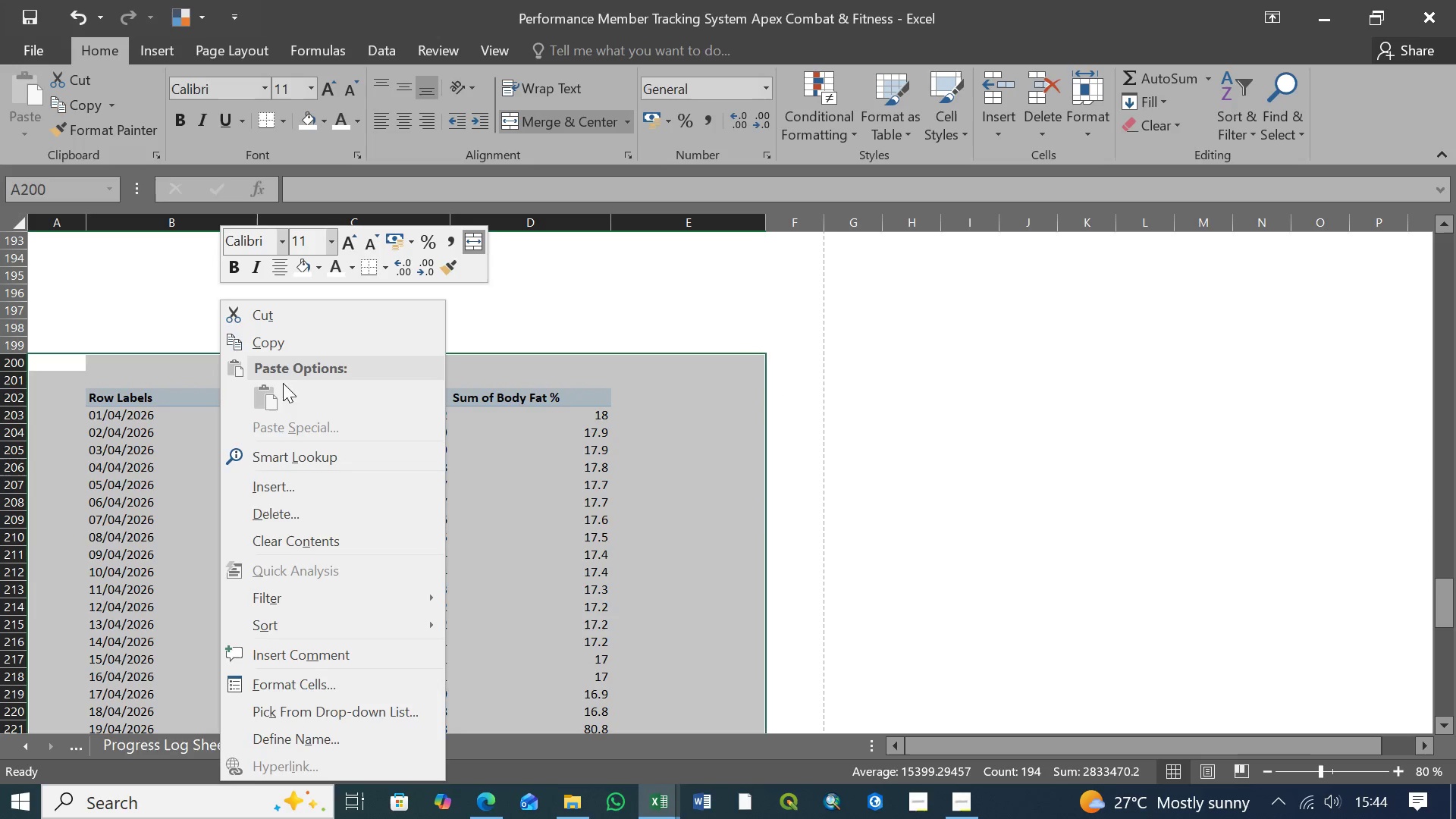 
left_click([585, 306])
 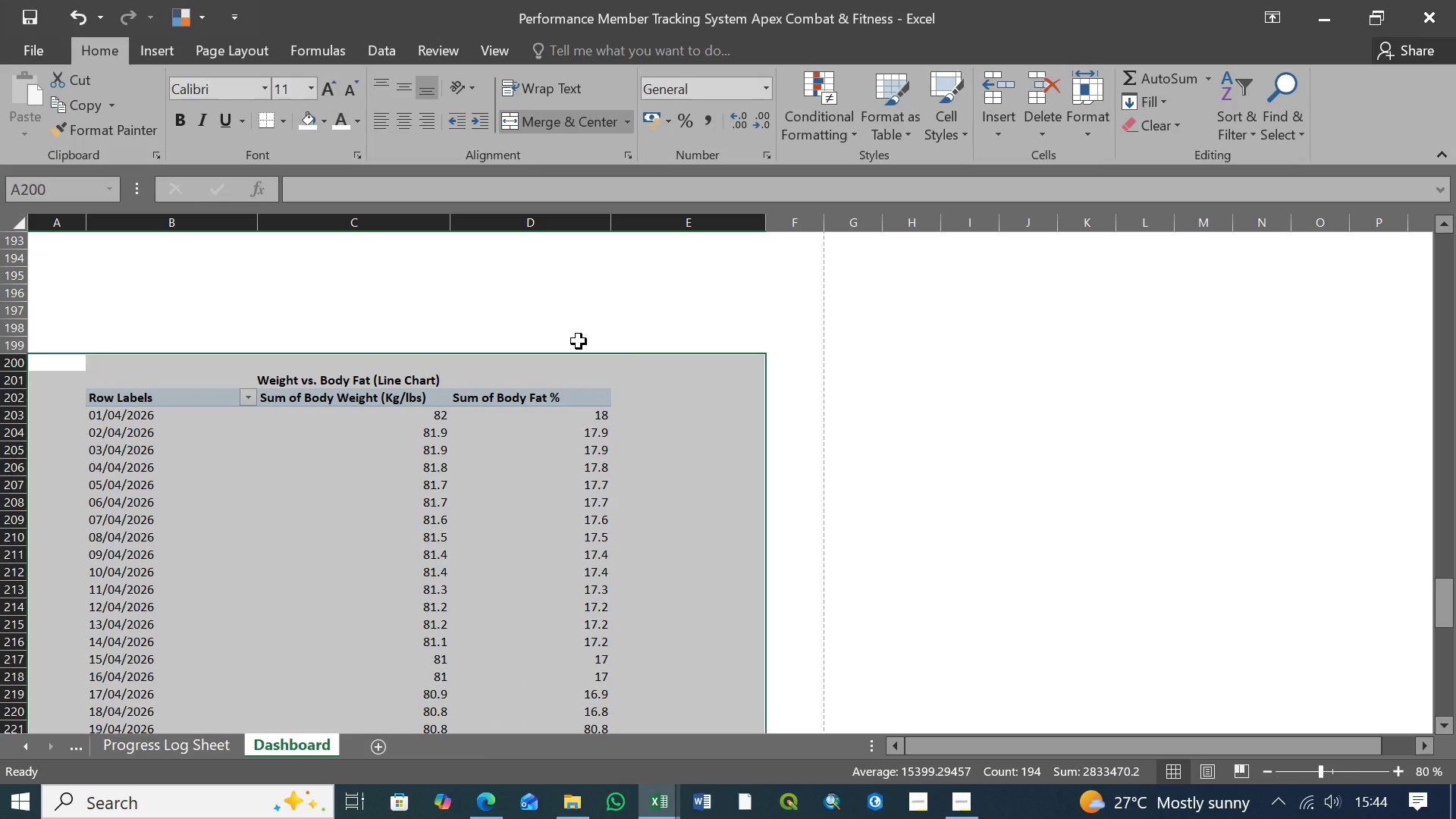 
hold_key(key=ControlLeft, duration=1.52)
 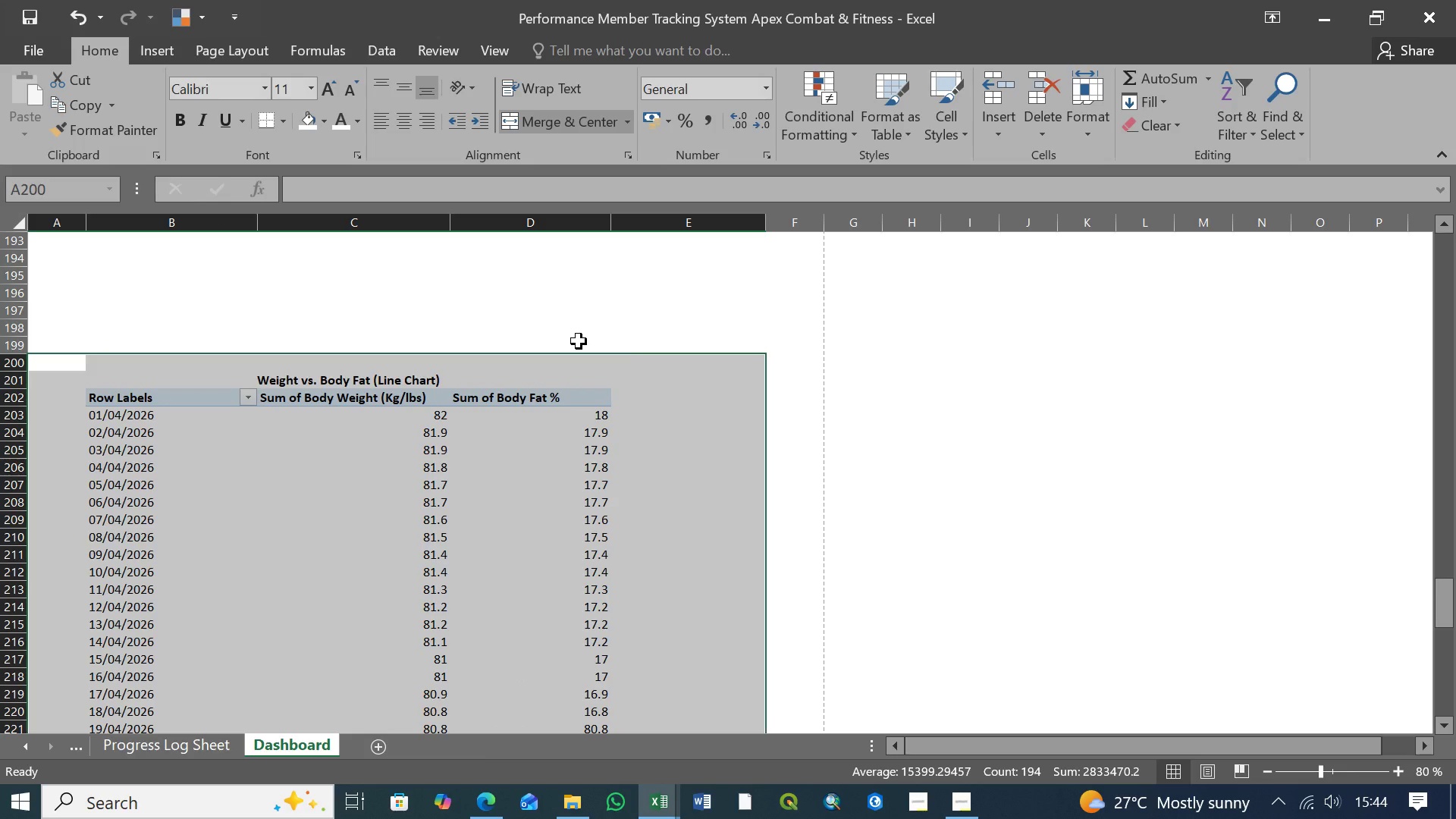 
hold_key(key=ControlLeft, duration=1.51)
 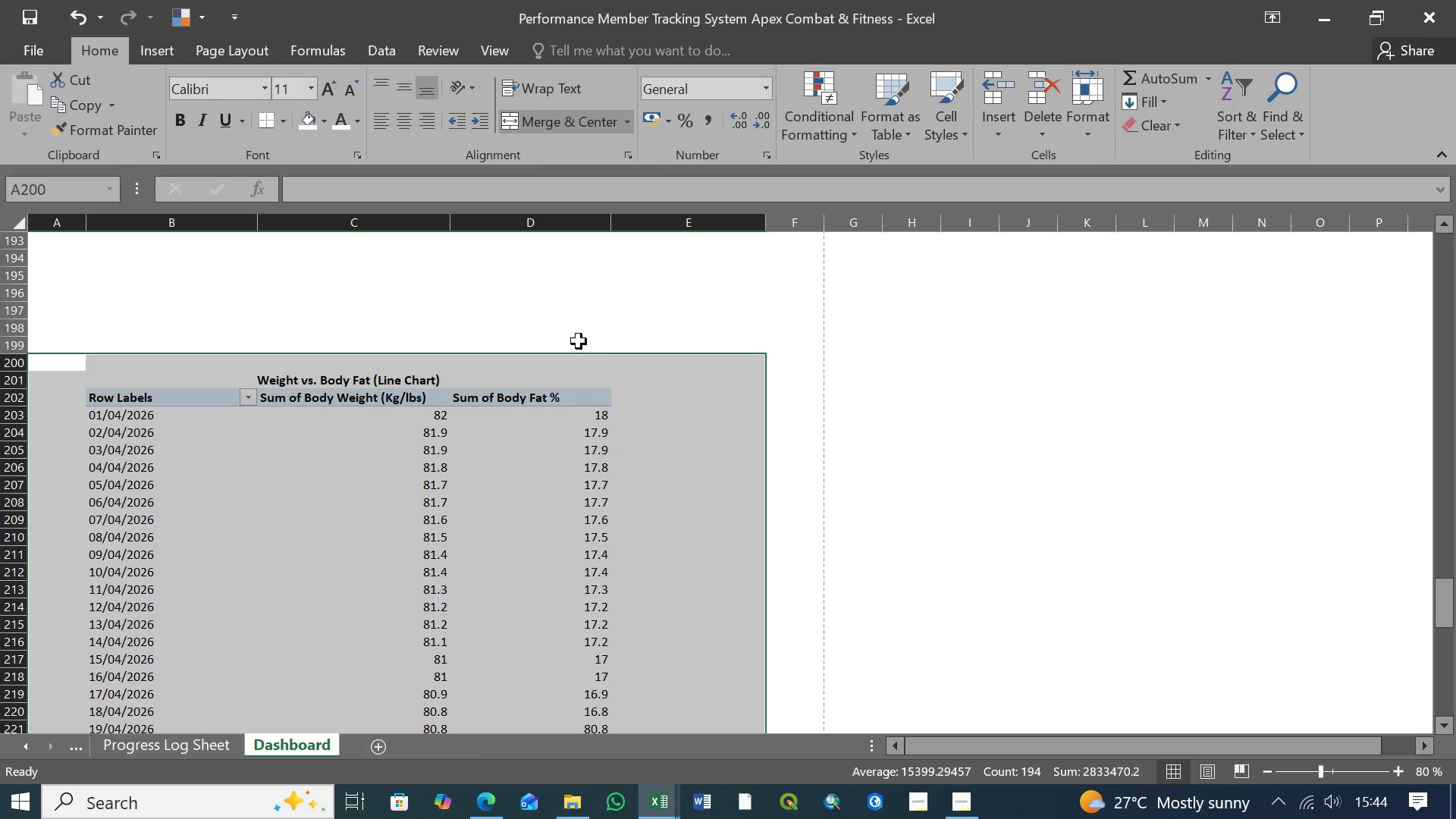 
key(Control+ControlLeft)
 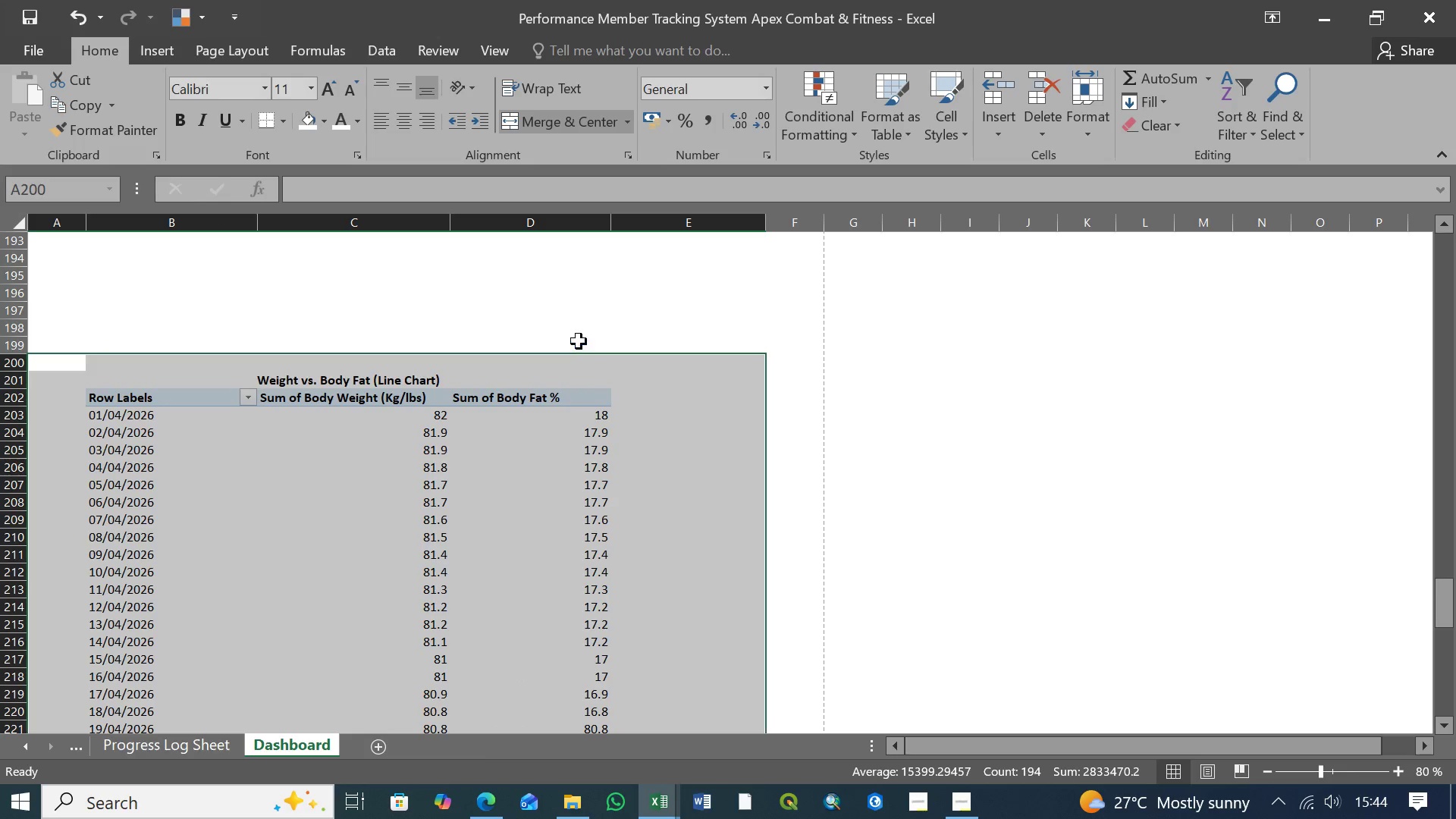 
key(Control+S)
 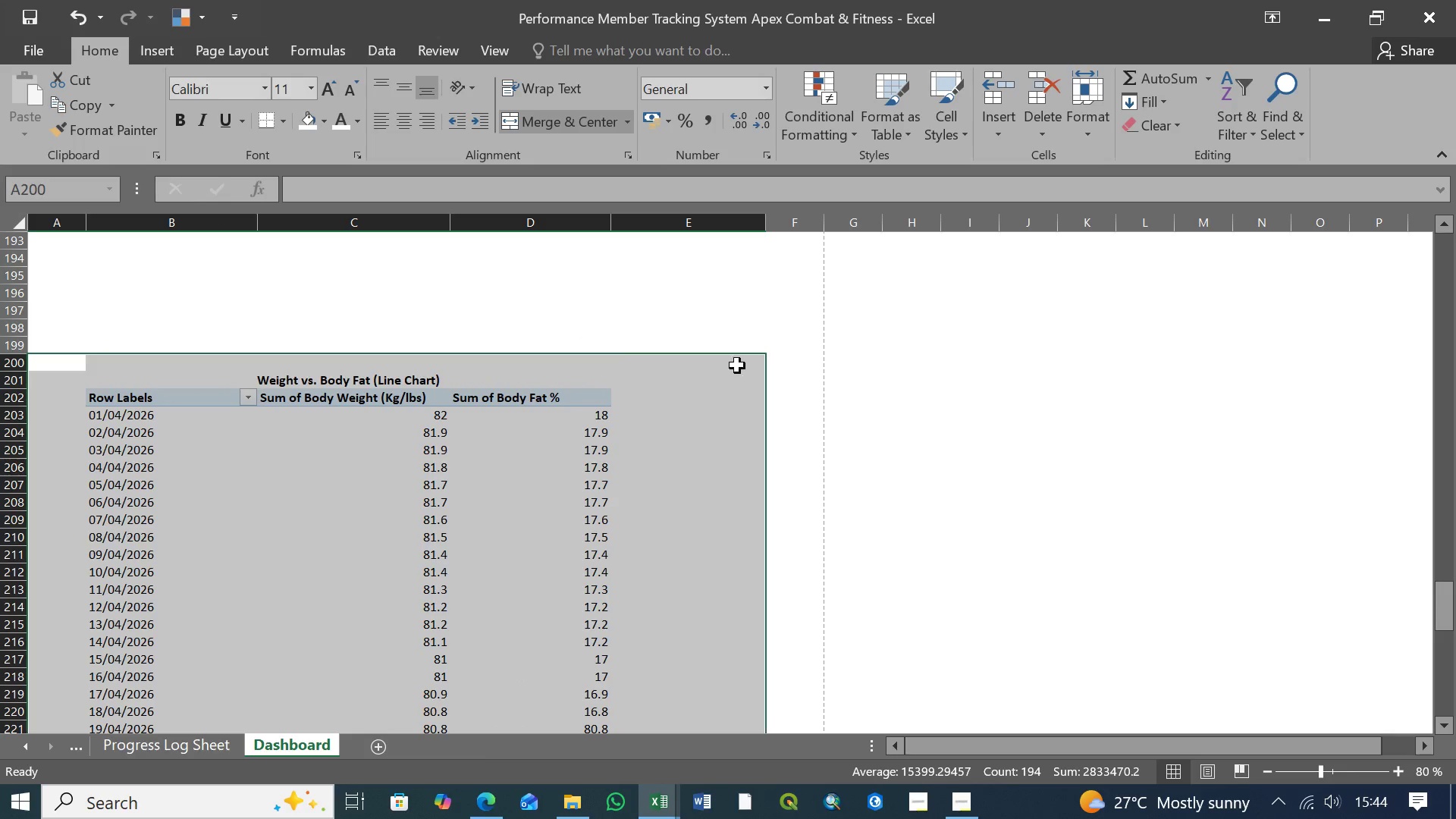 
left_click([731, 323])
 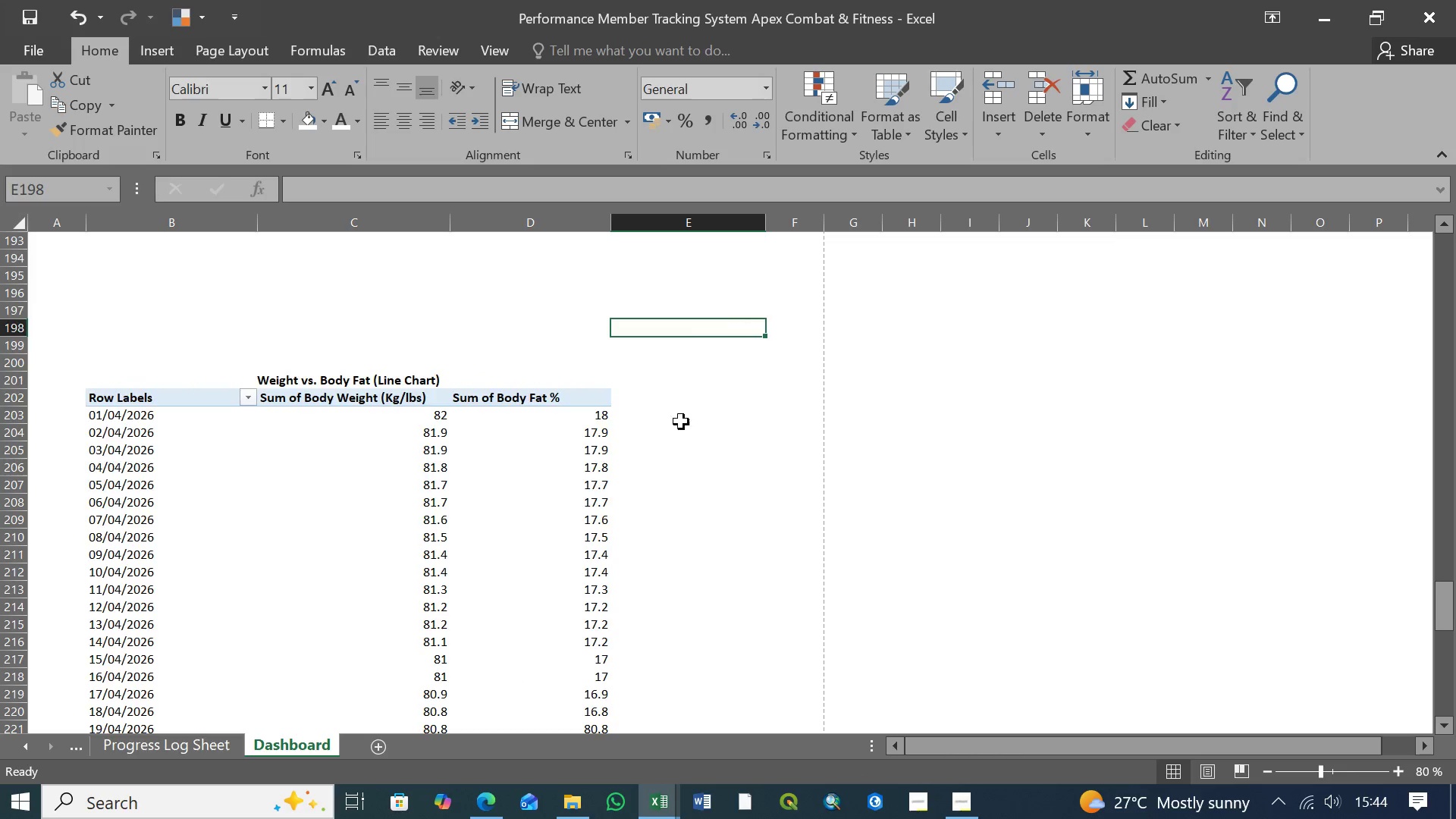 
scroll: coordinate [679, 429], scroll_direction: up, amount: 85.0
 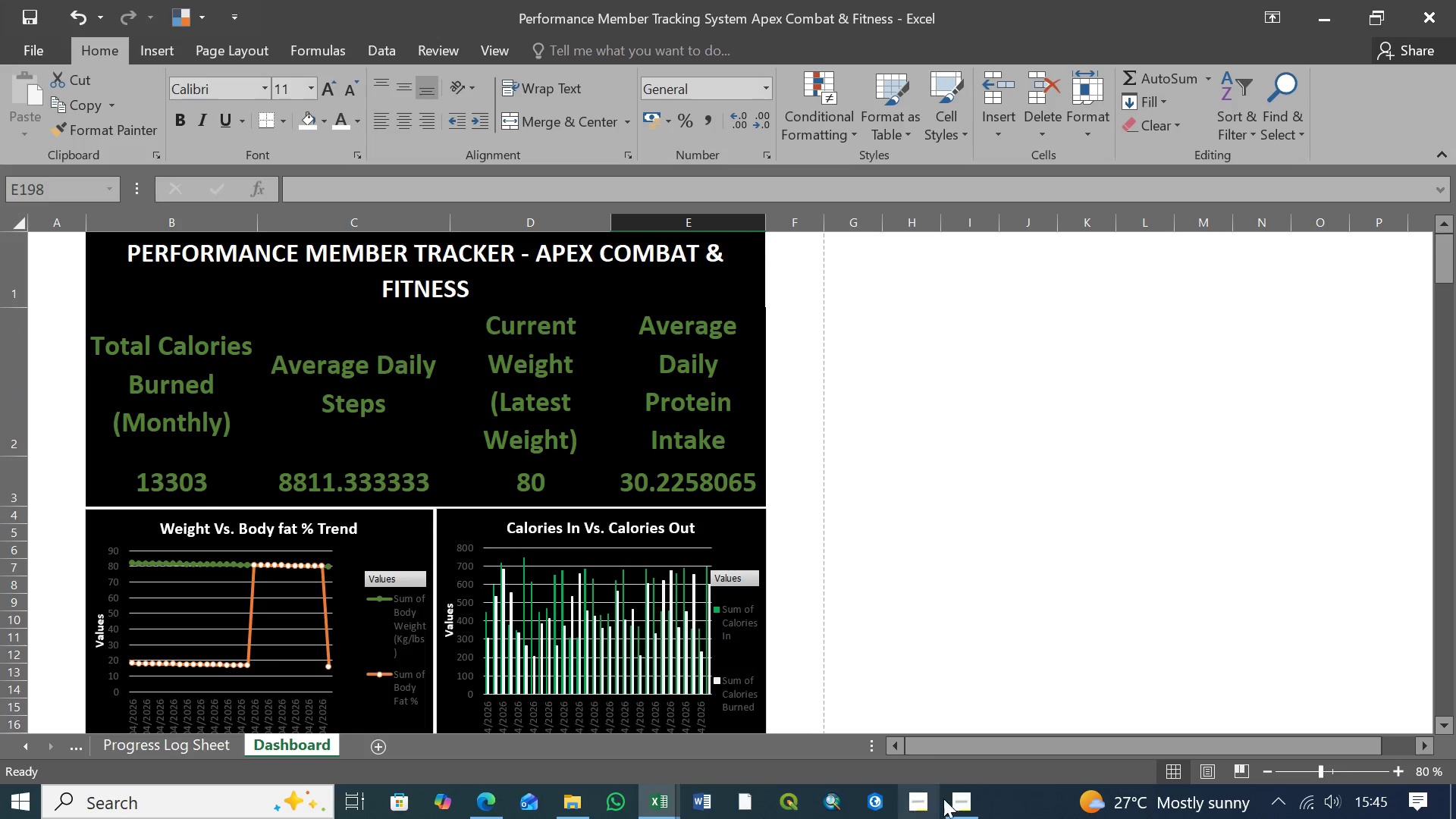 
left_click([959, 811])